 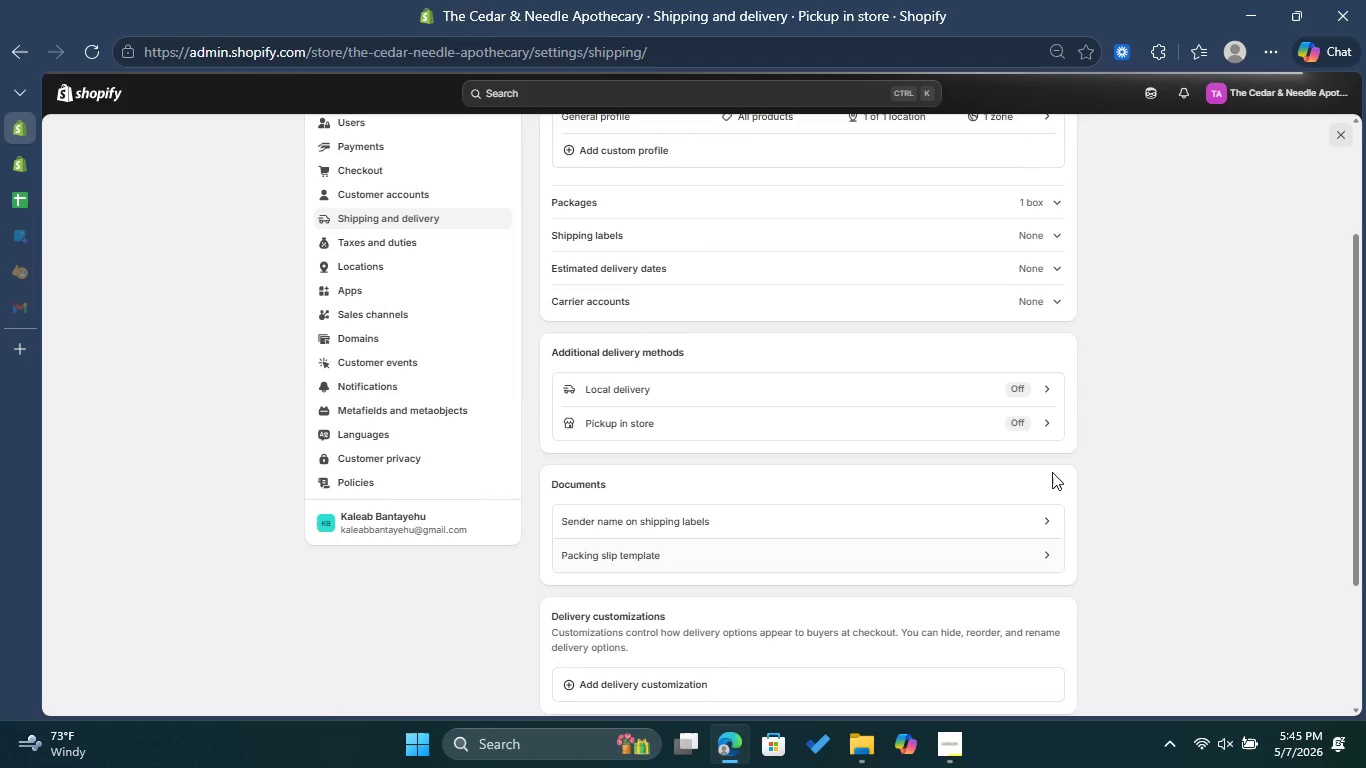 
scroll: coordinate [1053, 470], scroll_direction: up, amount: 3.0
 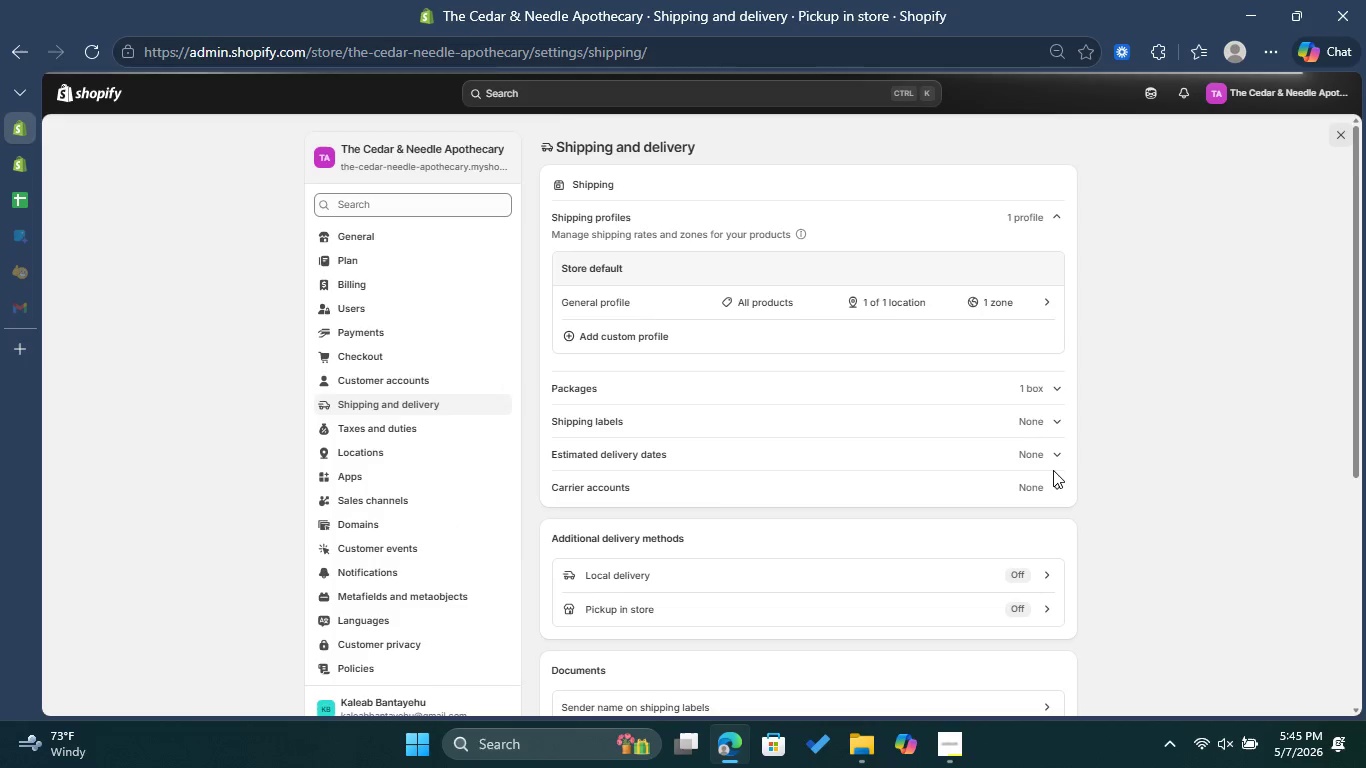 
scroll: coordinate [1053, 470], scroll_direction: down, amount: 4.0
 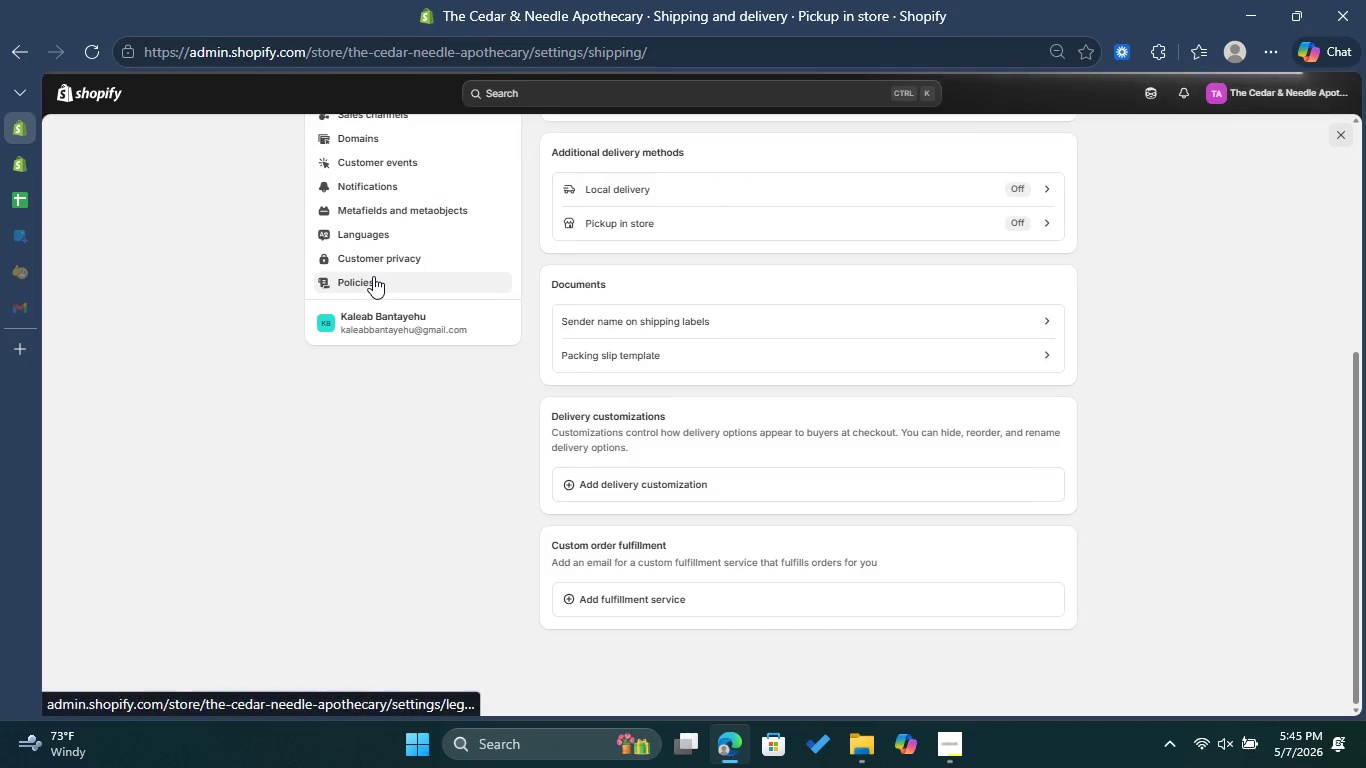 
left_click([373, 276])
 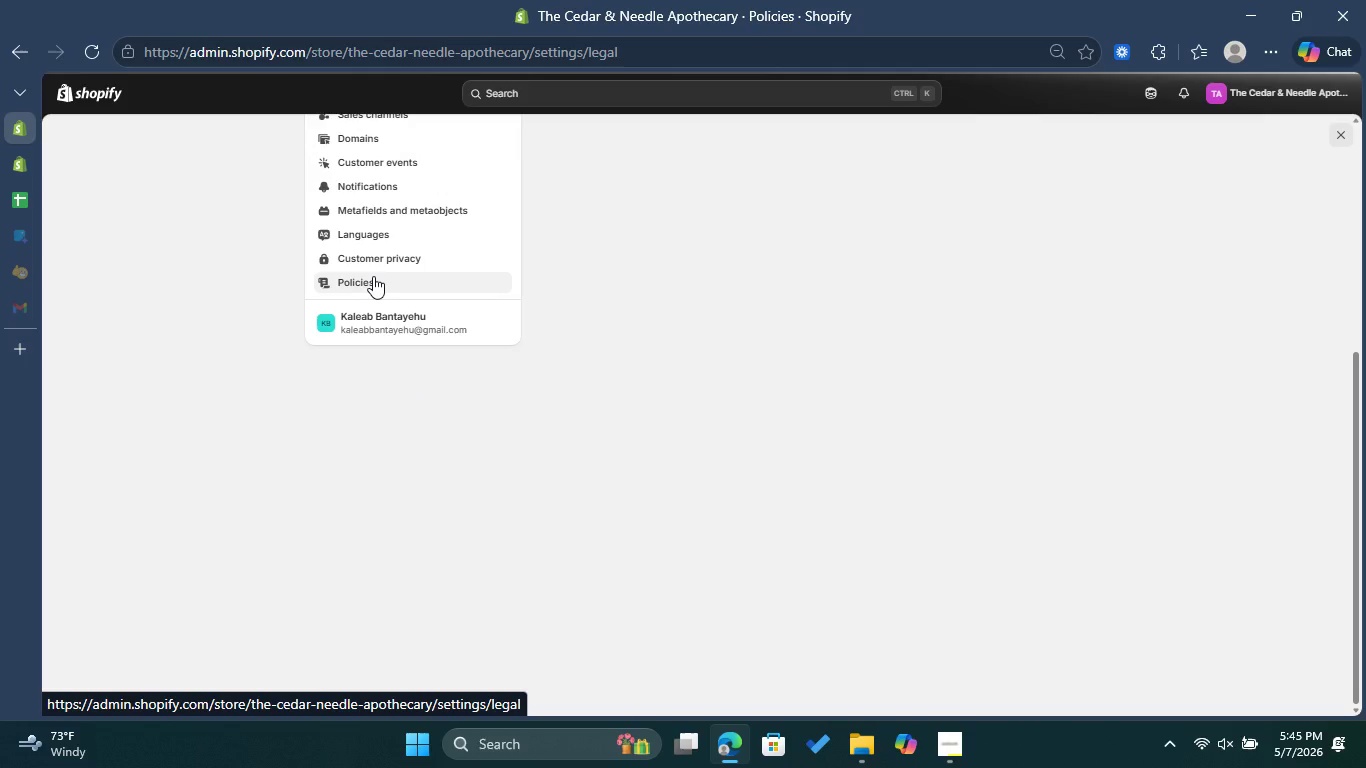 
mouse_move([706, 347])
 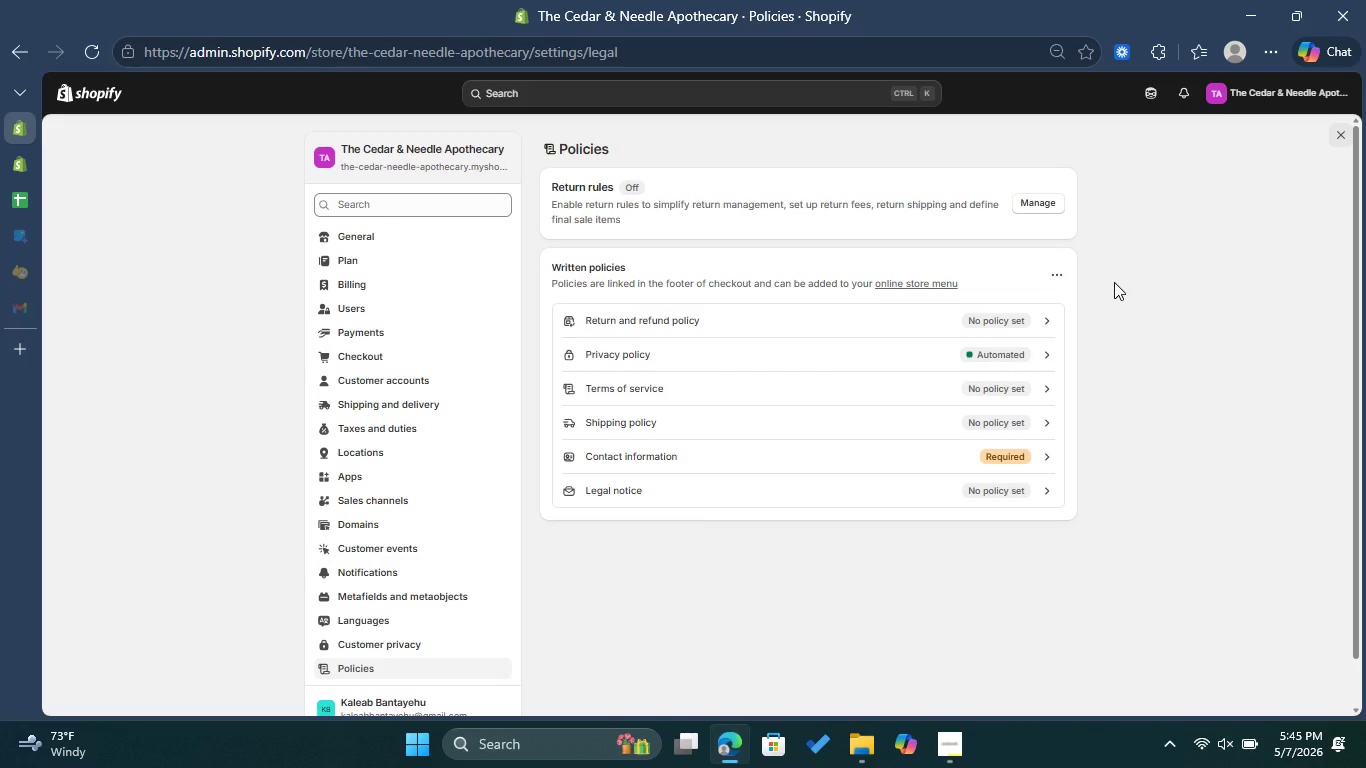 
wait(5.63)
 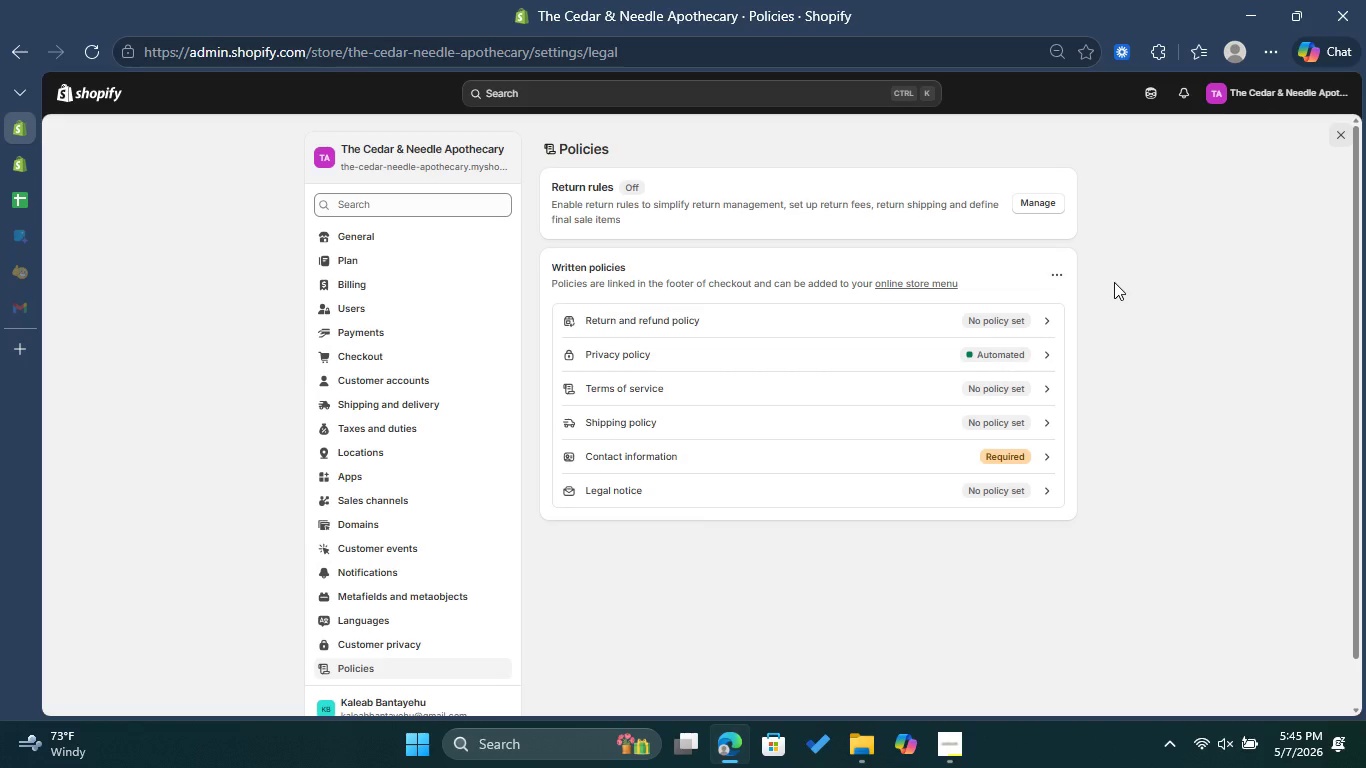 
left_click([1022, 321])
 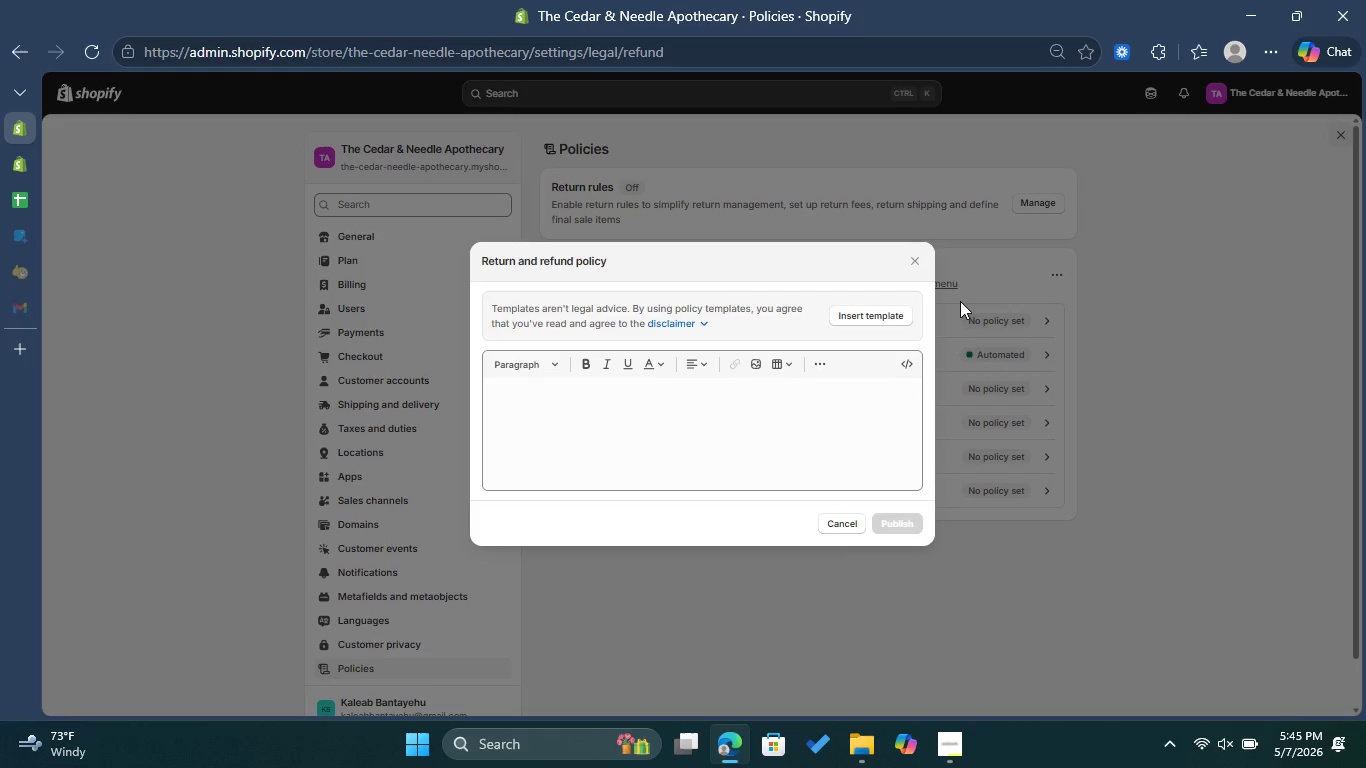 
left_click([863, 317])
 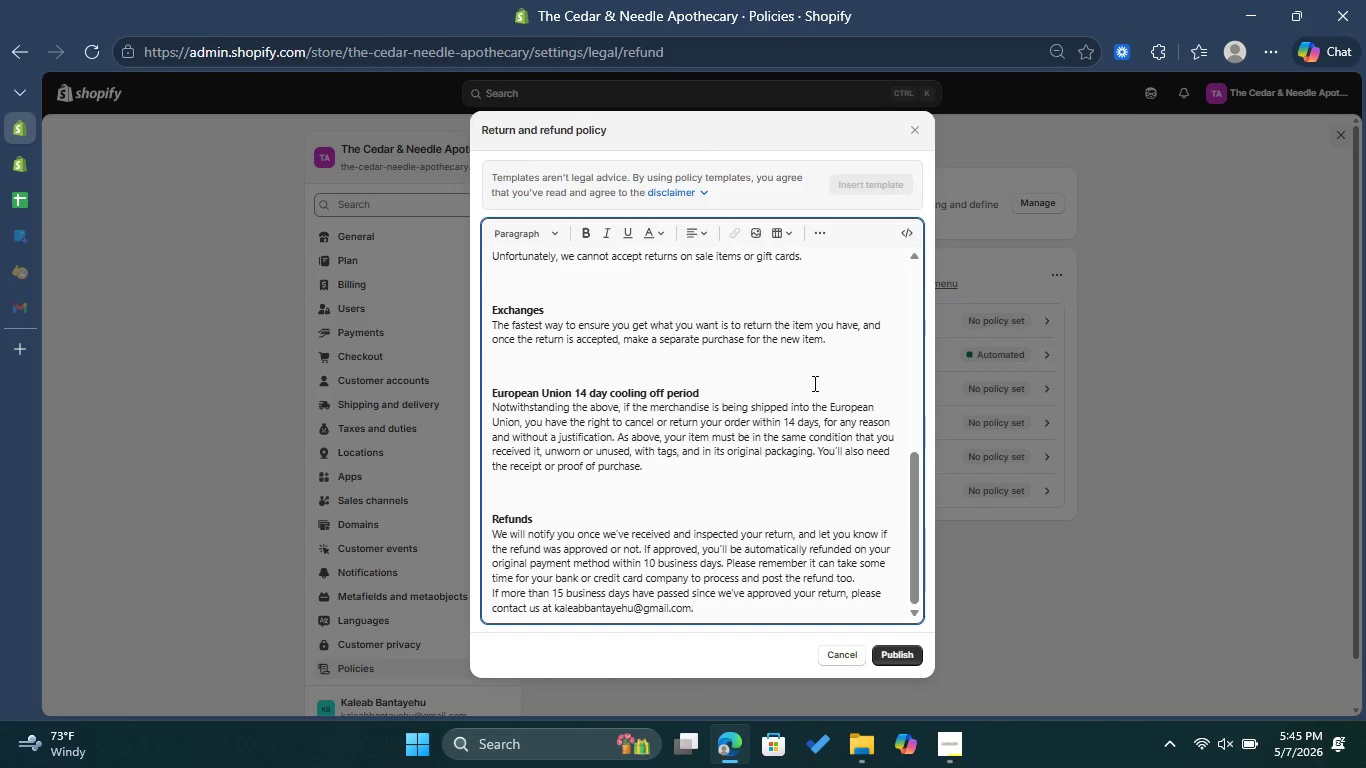 
scroll: coordinate [781, 404], scroll_direction: up, amount: 19.0
 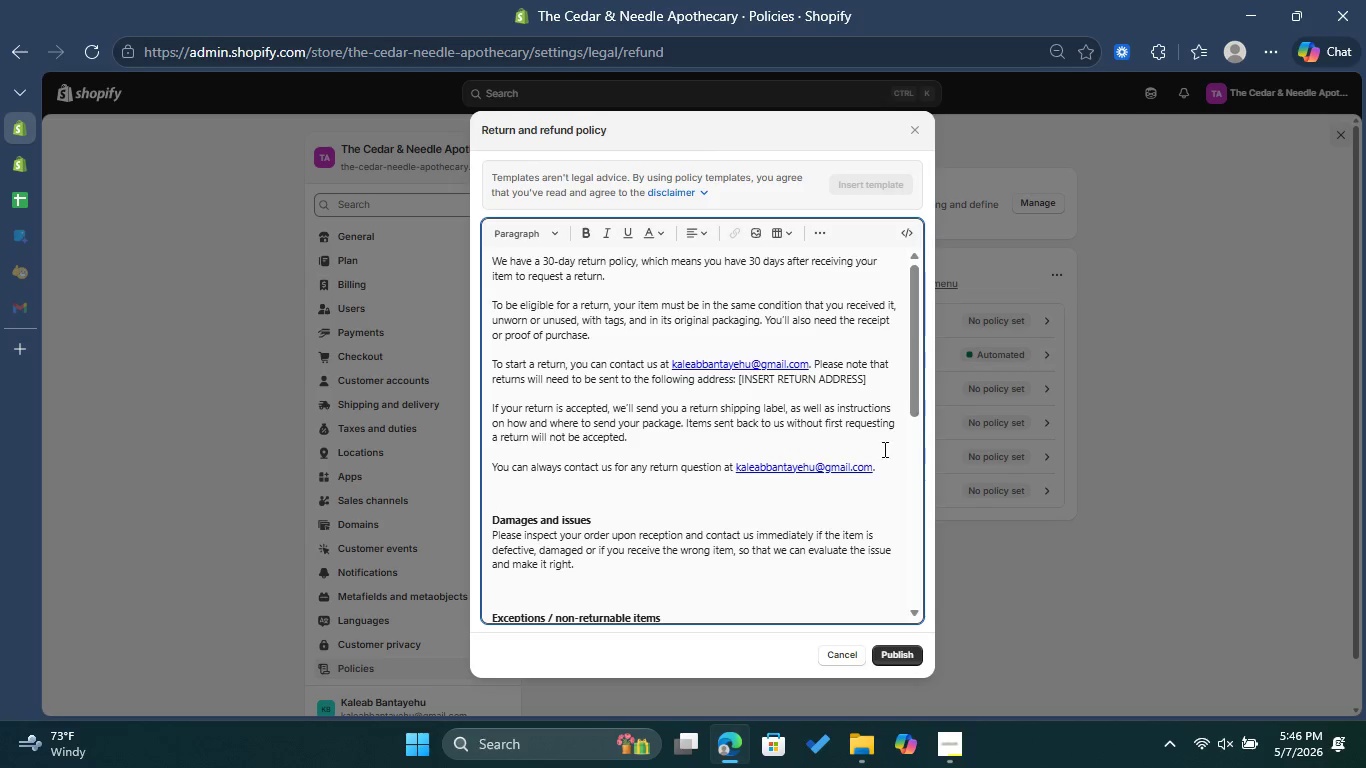 
wait(10.23)
 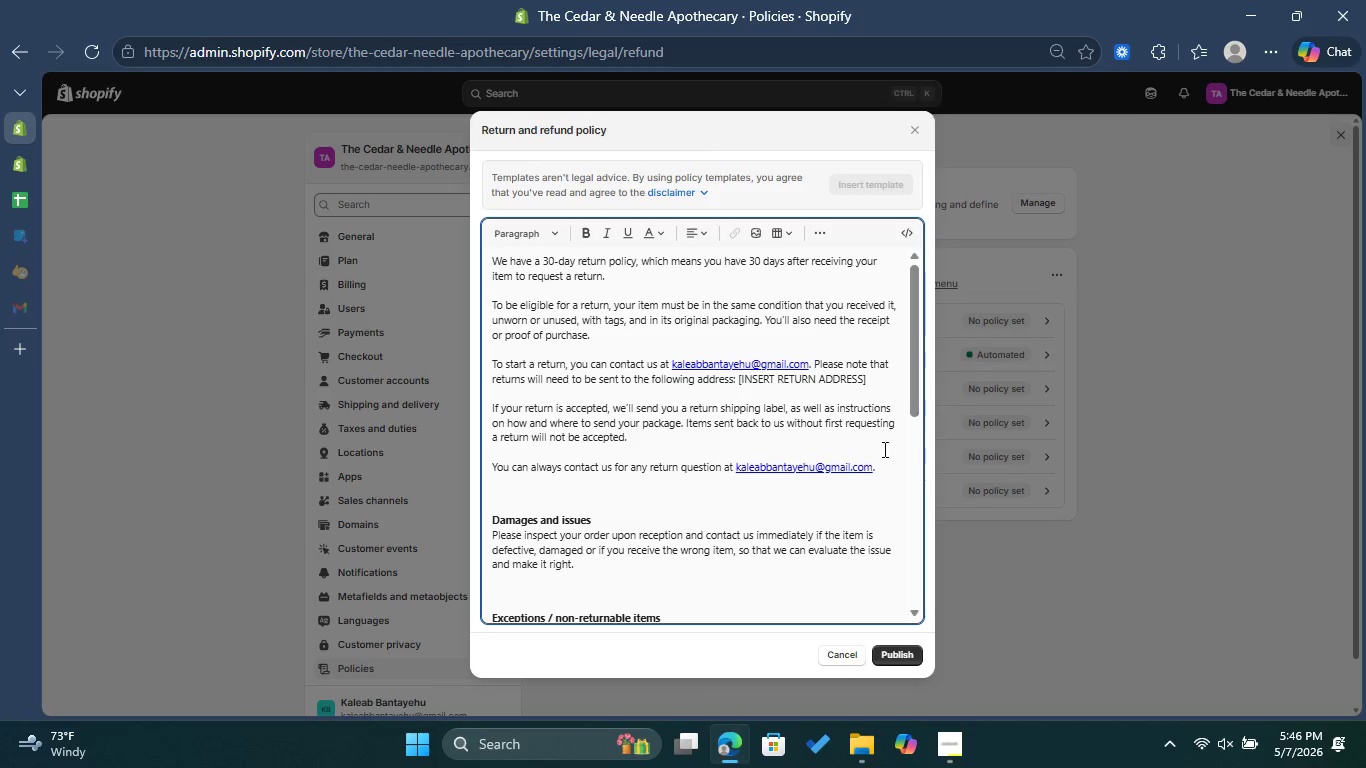 
left_click_drag(start_coordinate=[614, 282], to_coordinate=[478, 252])
 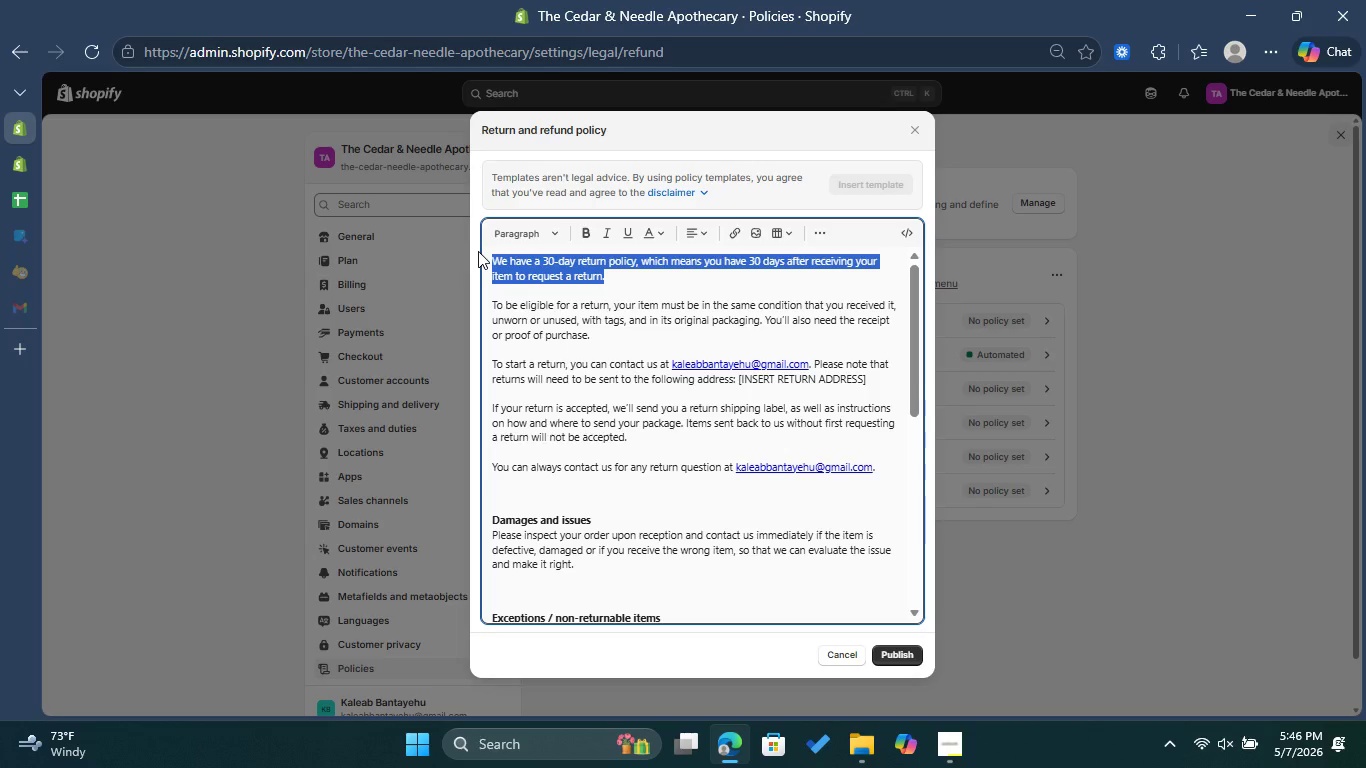 
hold_key(key=Backspace, duration=23.31)
 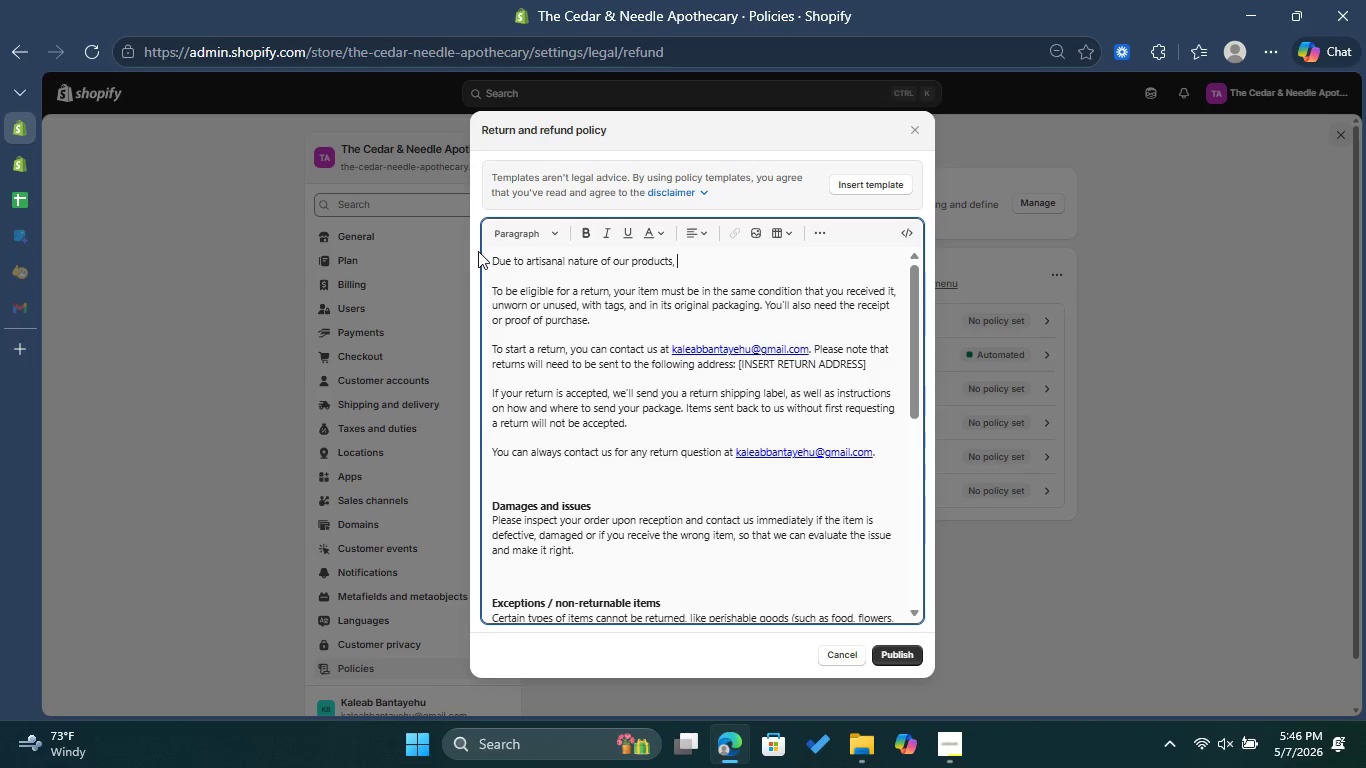 
type(Due to )
 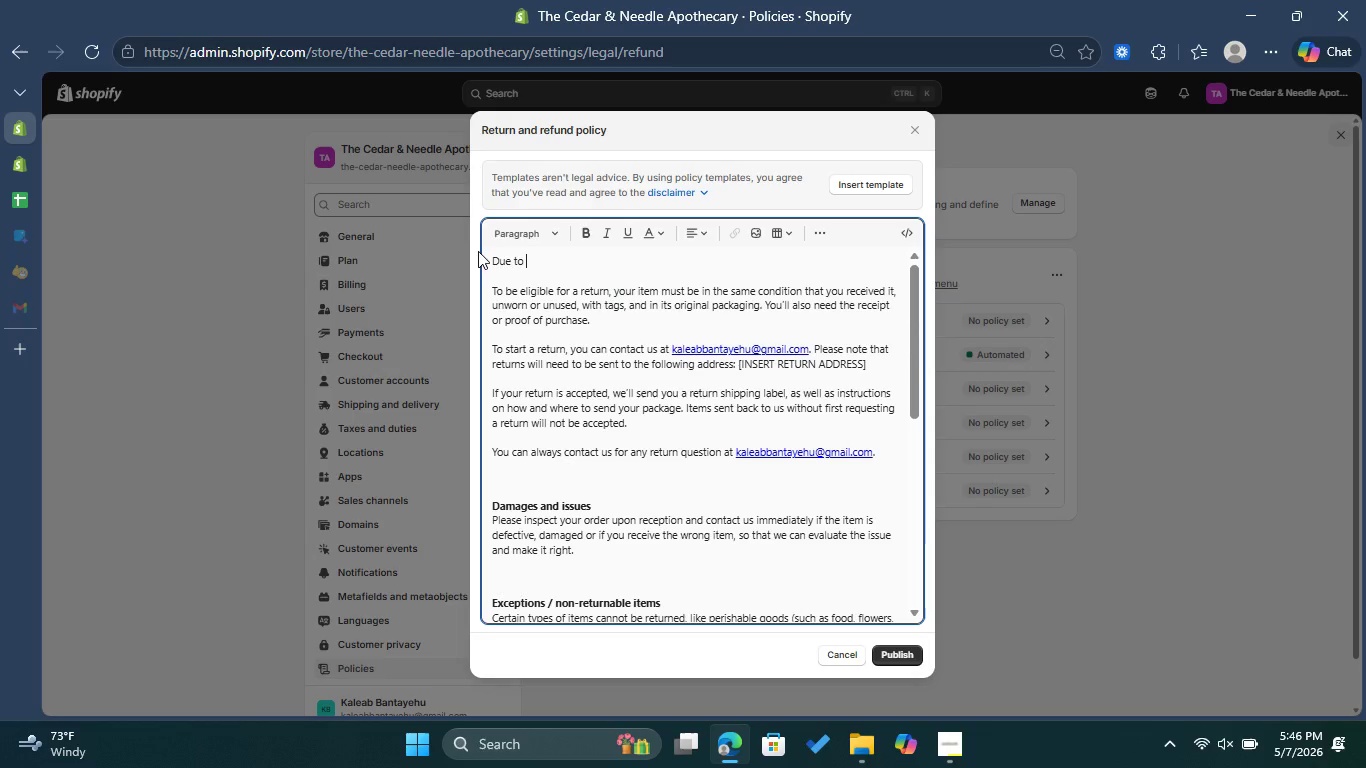 
type(artisanal nature of our products )
 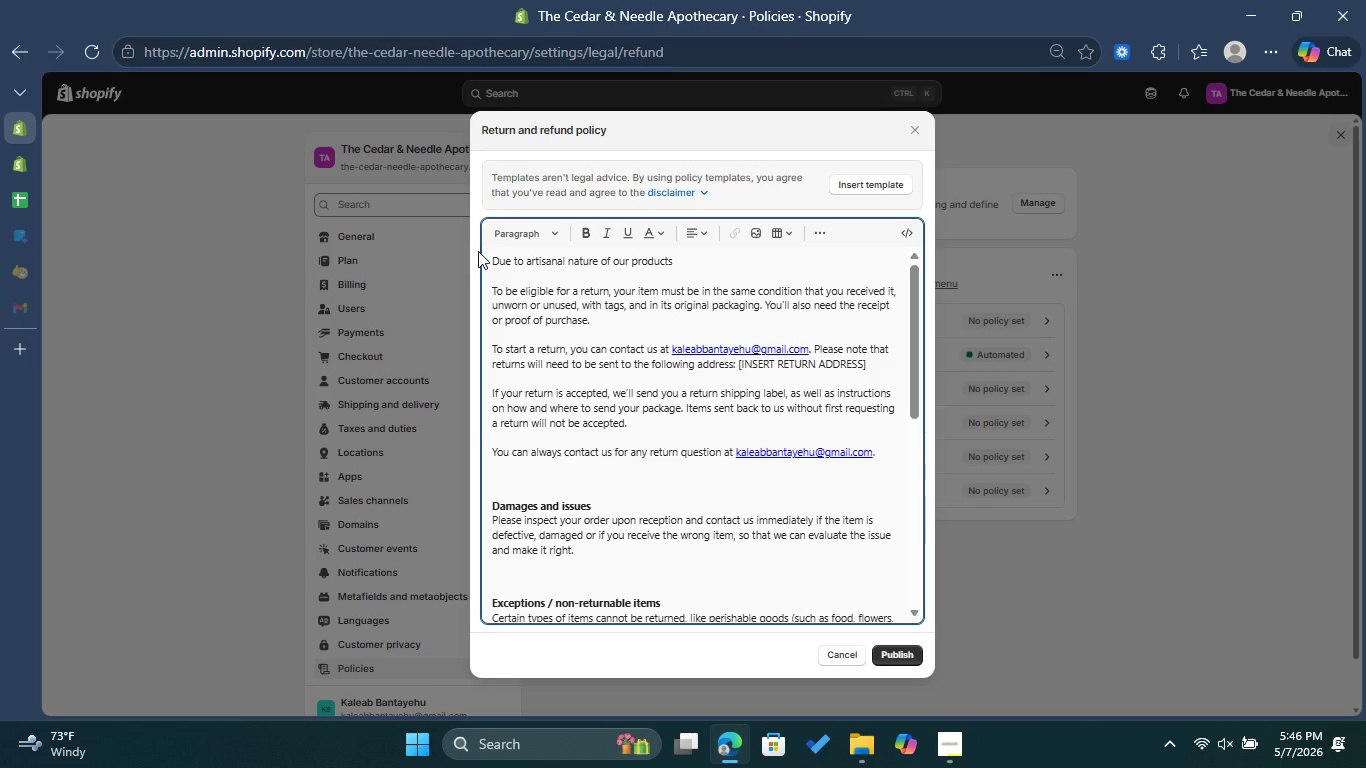 
type(, opened )
 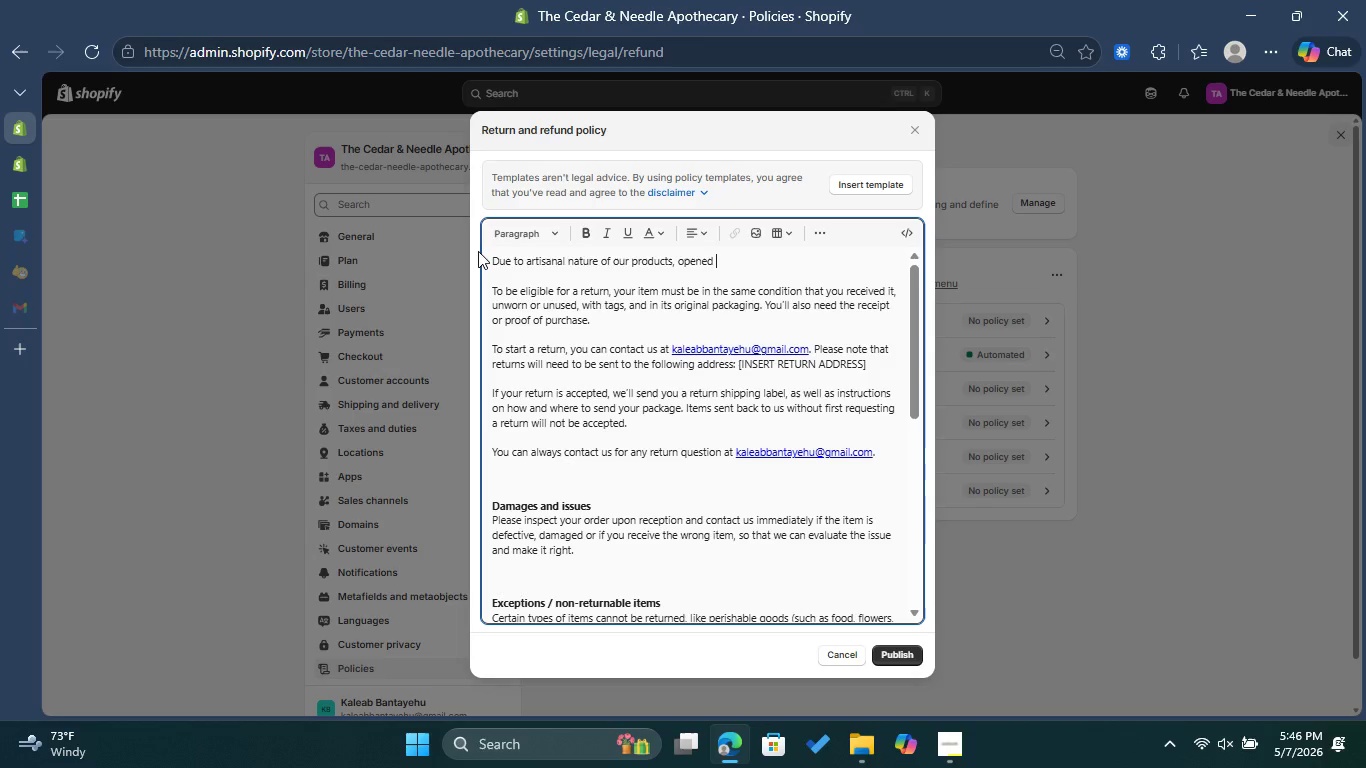 
type(herbal teas are non-refundable )
key(Backspace)
type(. )
 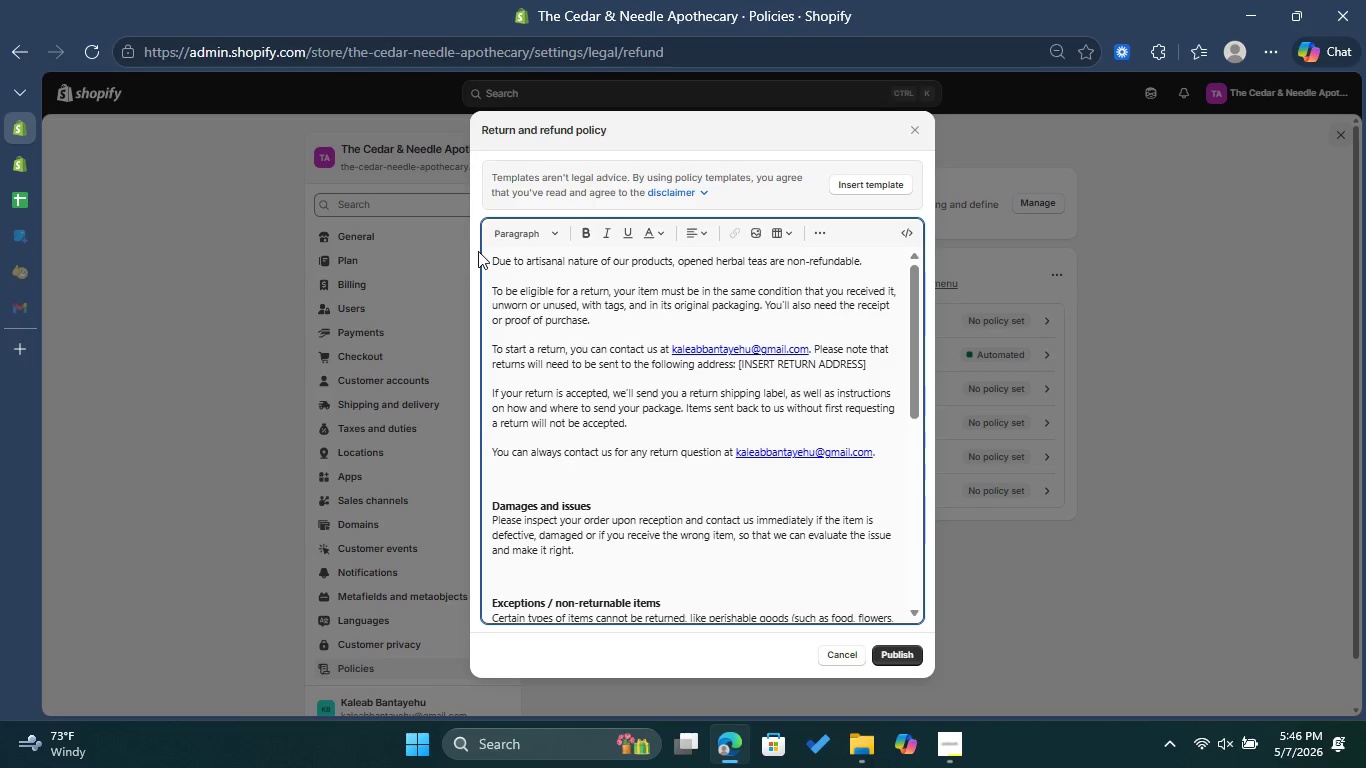 
type(Unused )
 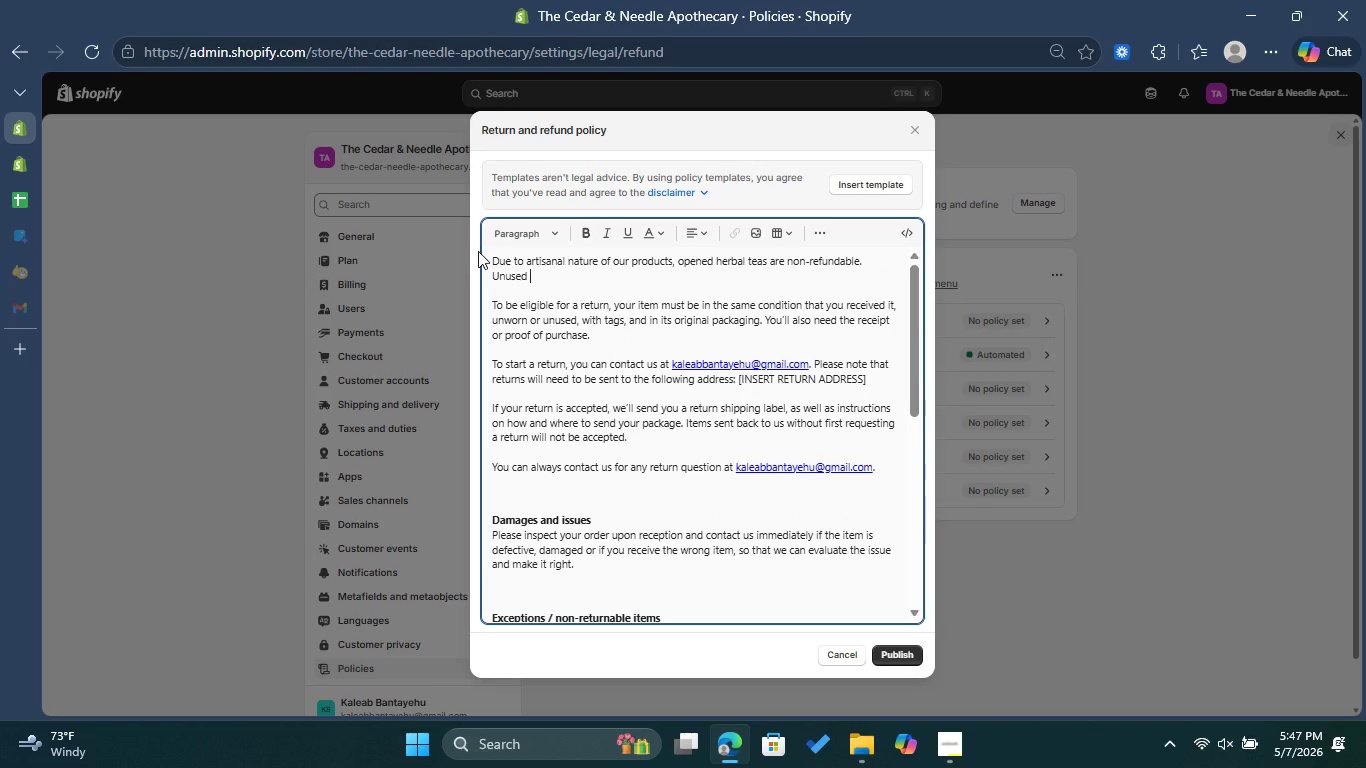 
type(acupuncture and recovery tools )
 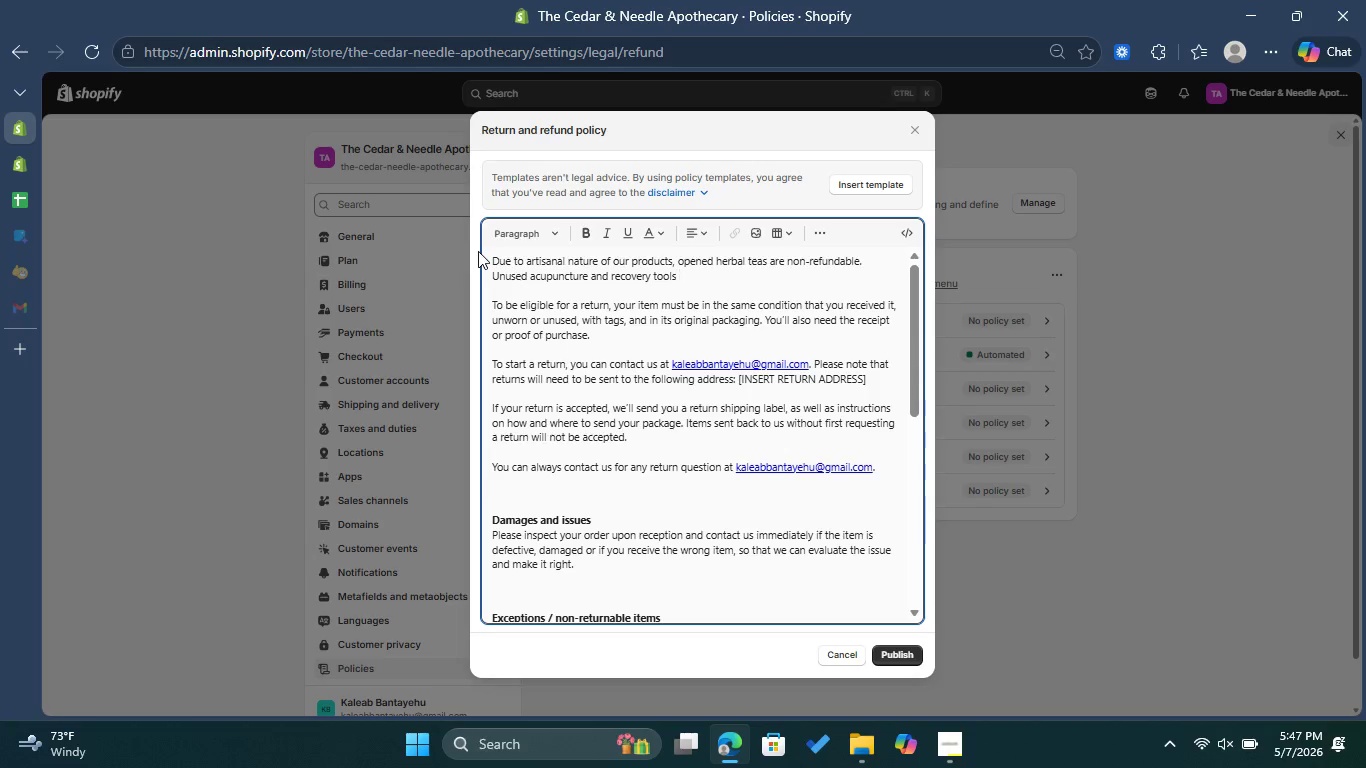 
wait(6.19)
 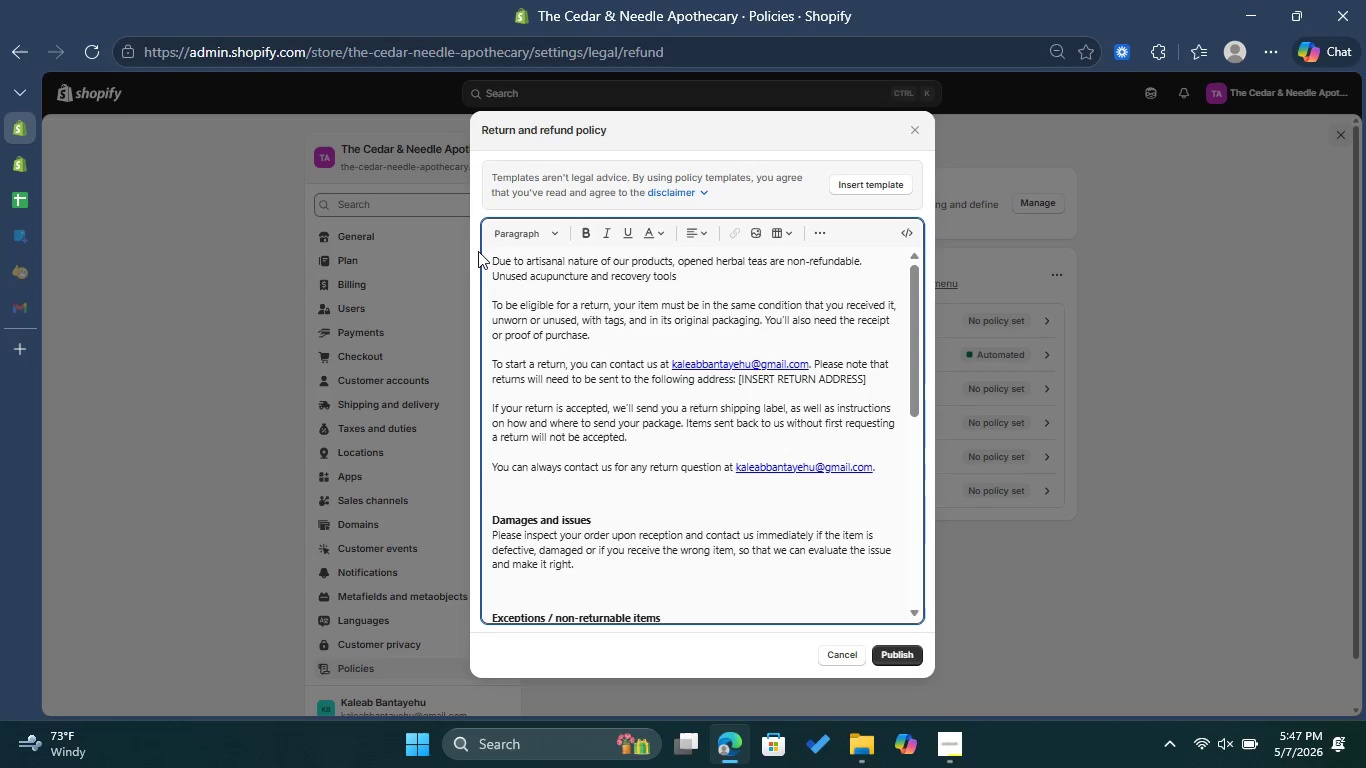 
type(o)
key(Backspace)
type(in orginal packaging )
 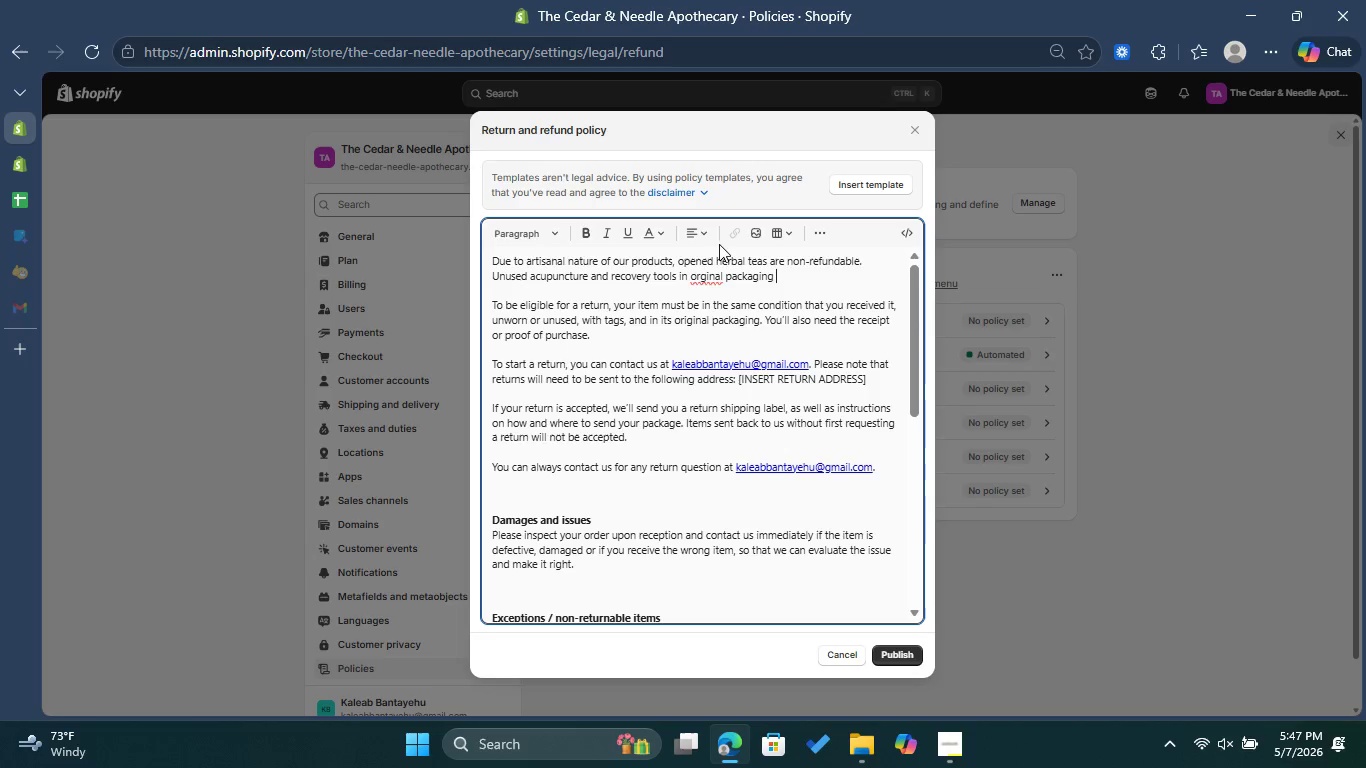 
left_click([708, 283])
 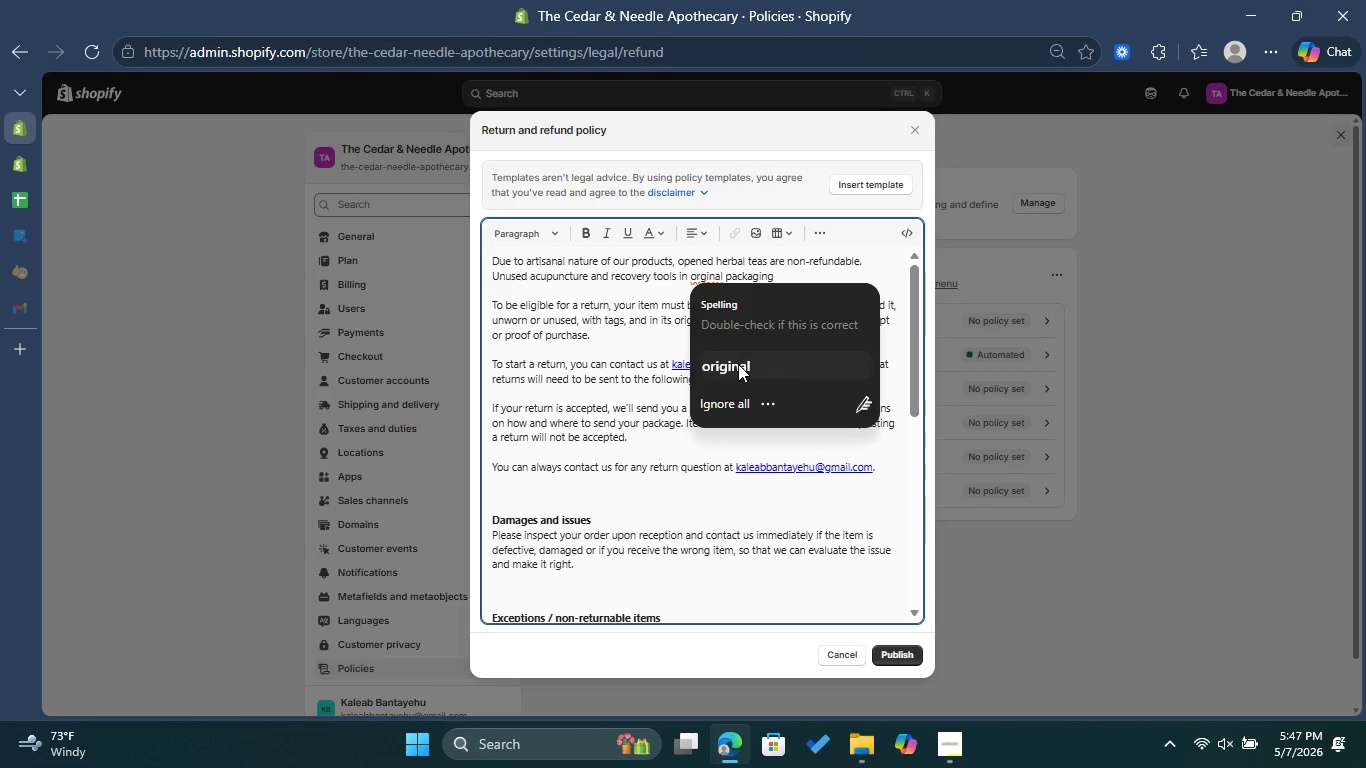 
left_click([738, 364])
 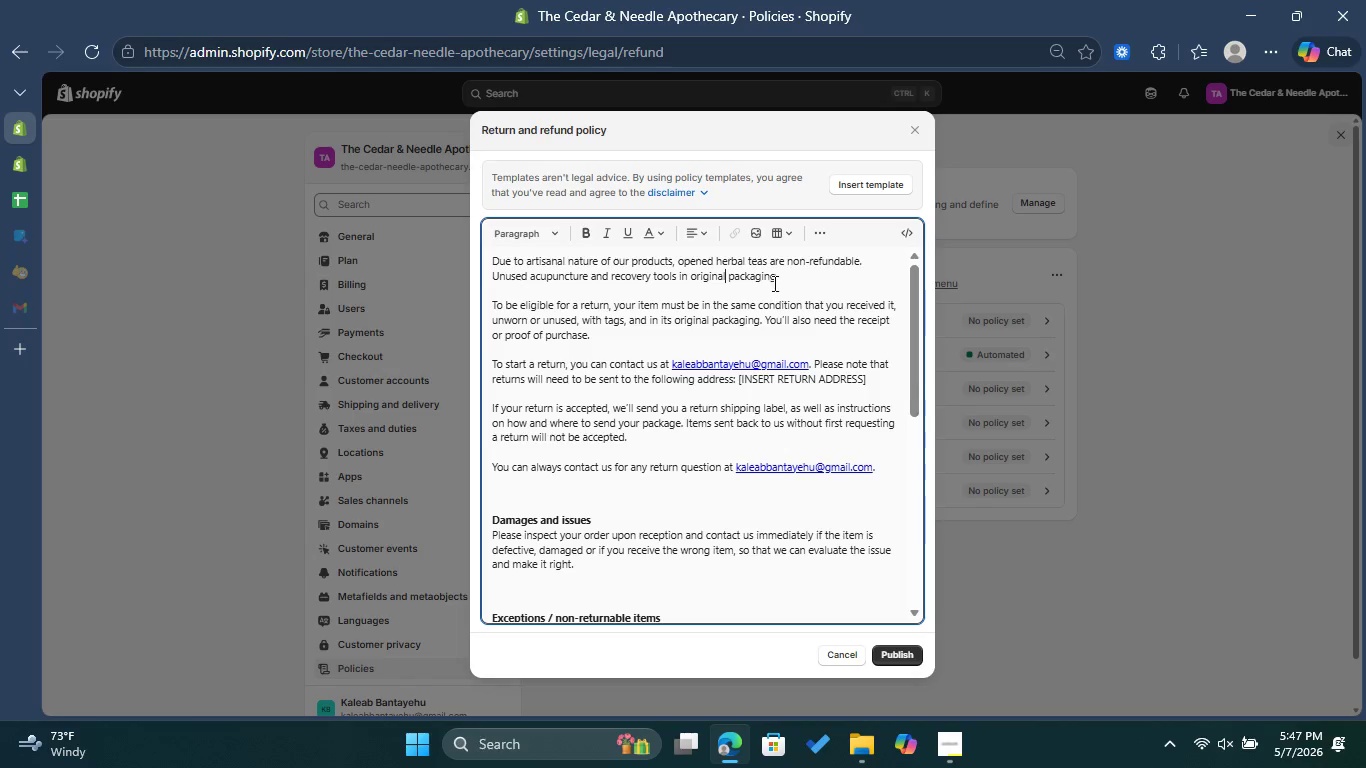 
left_click([782, 276])
 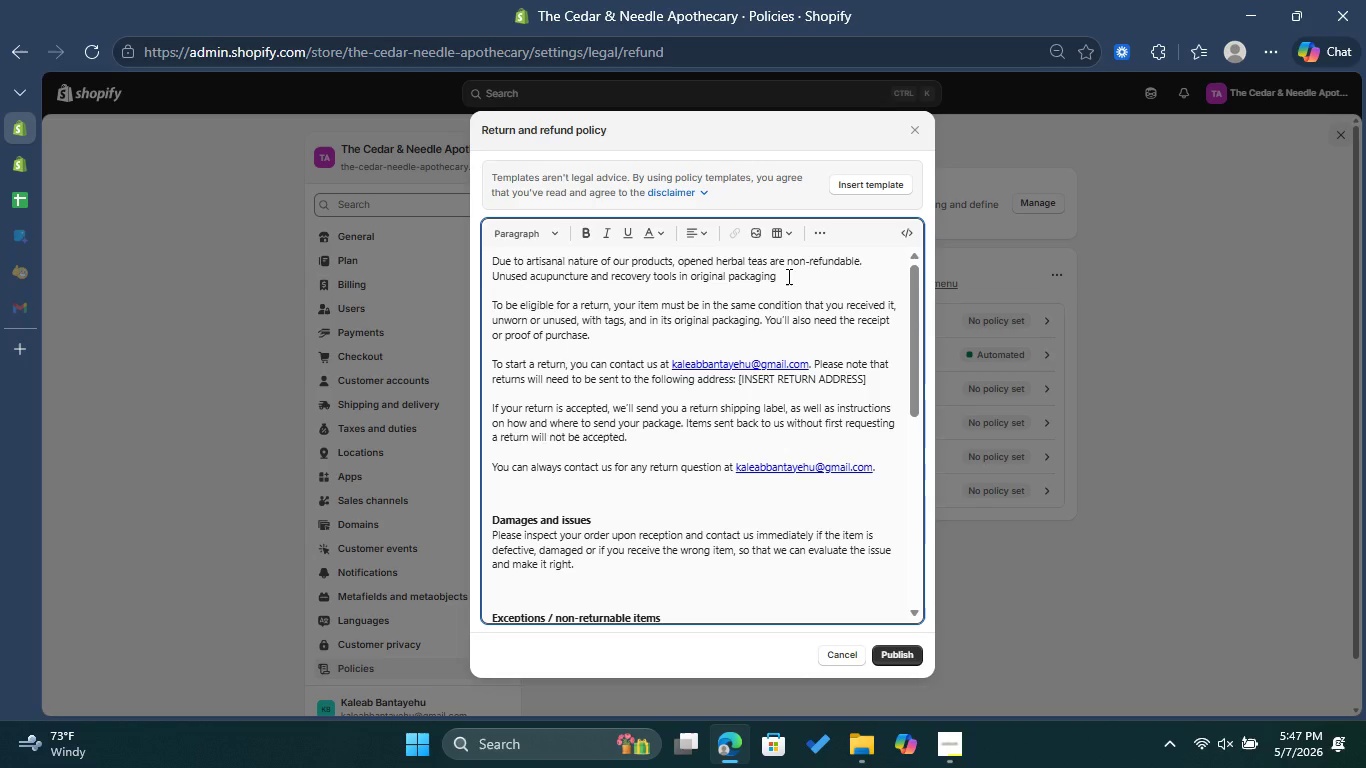 
type(may be )
 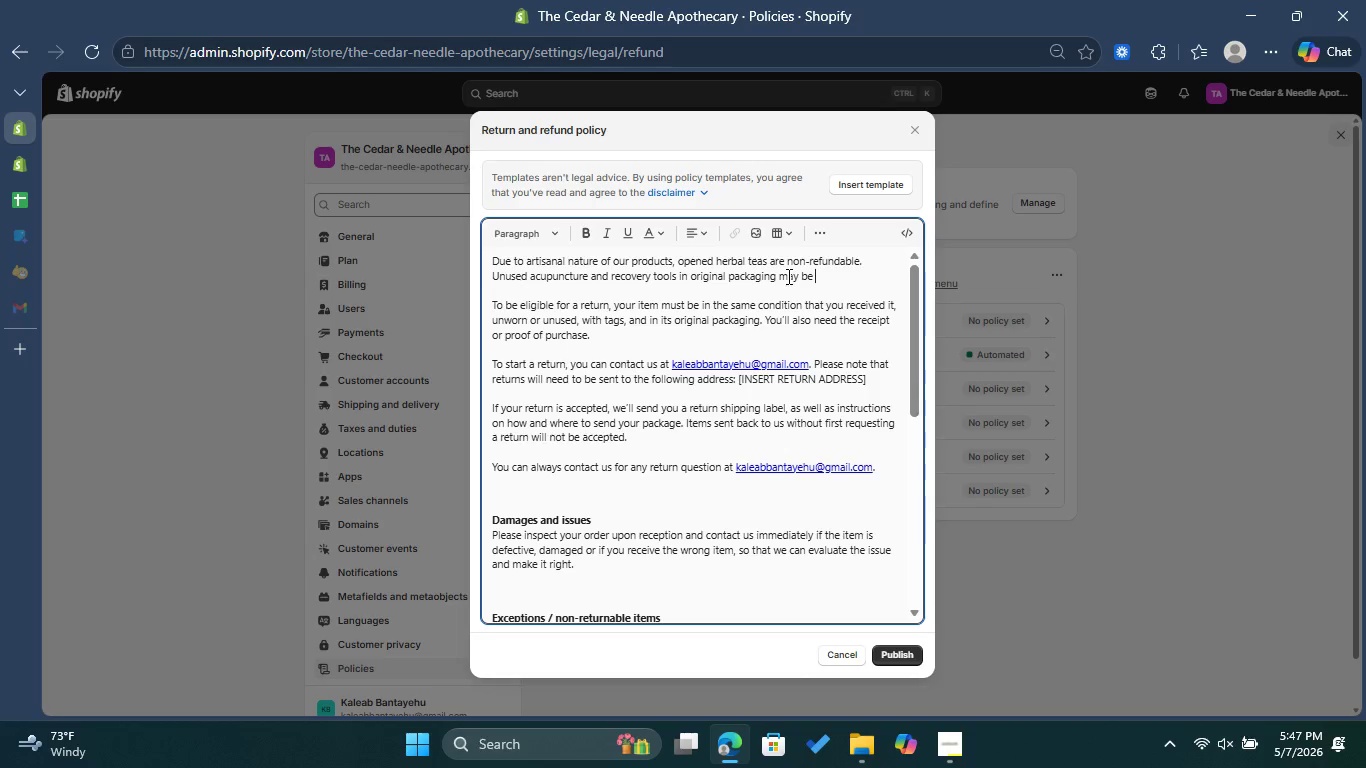 
type(returned with 14-days of delivery.)
 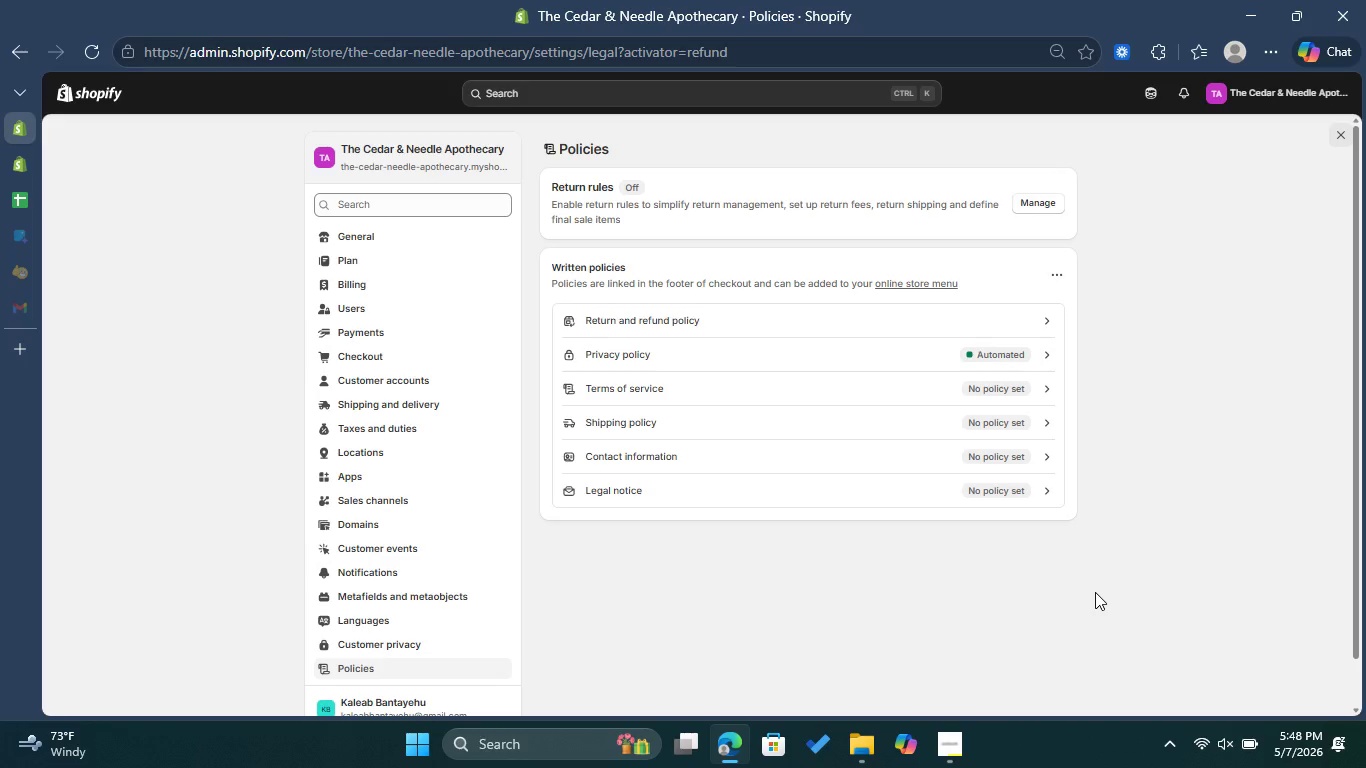 
wait(21.55)
 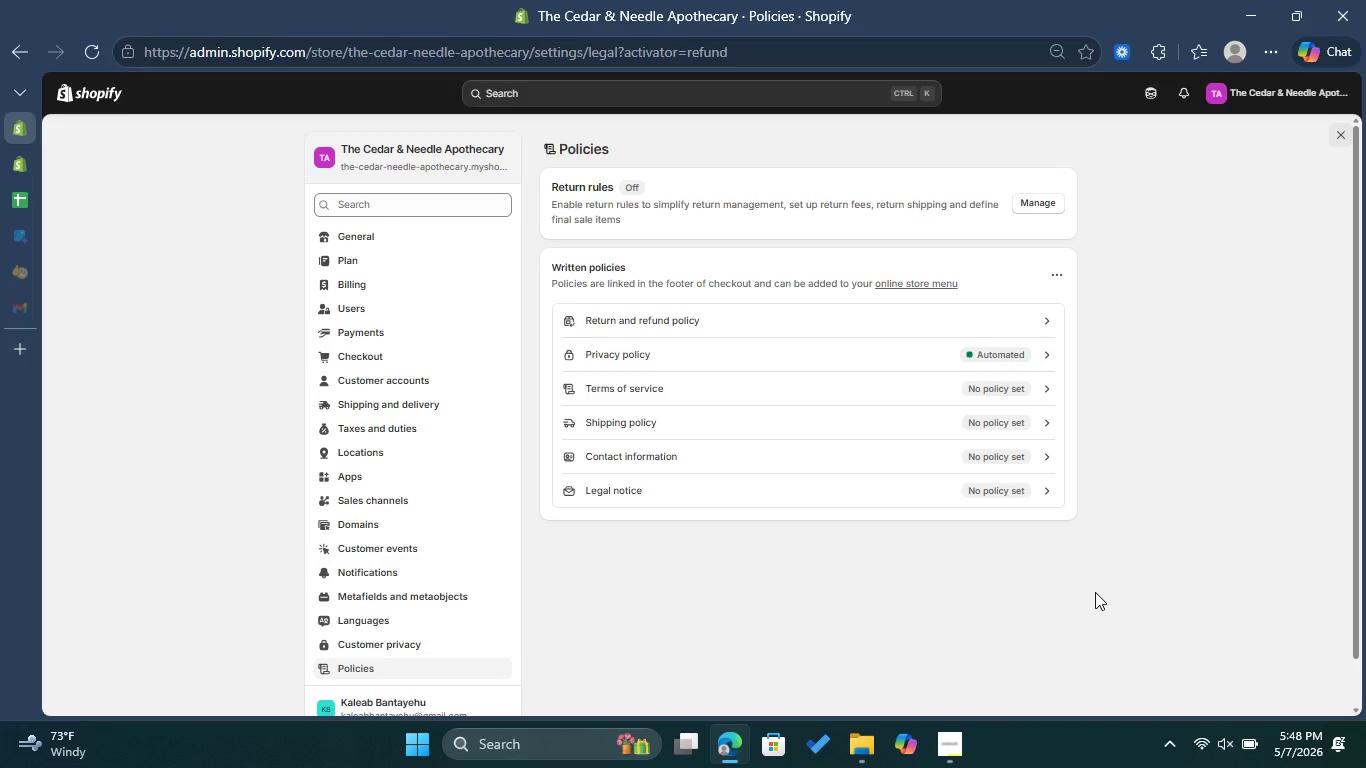 
left_click([998, 387])
 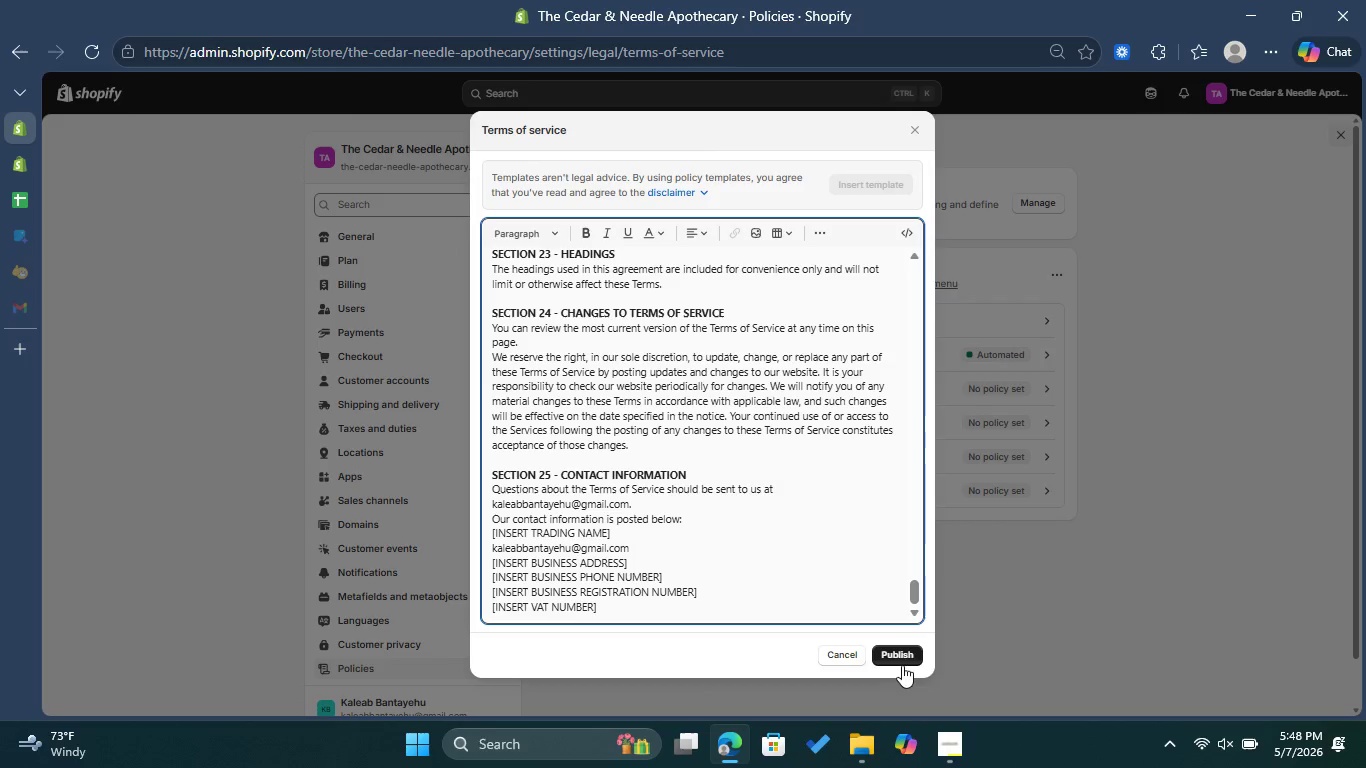 
wait(5.11)
 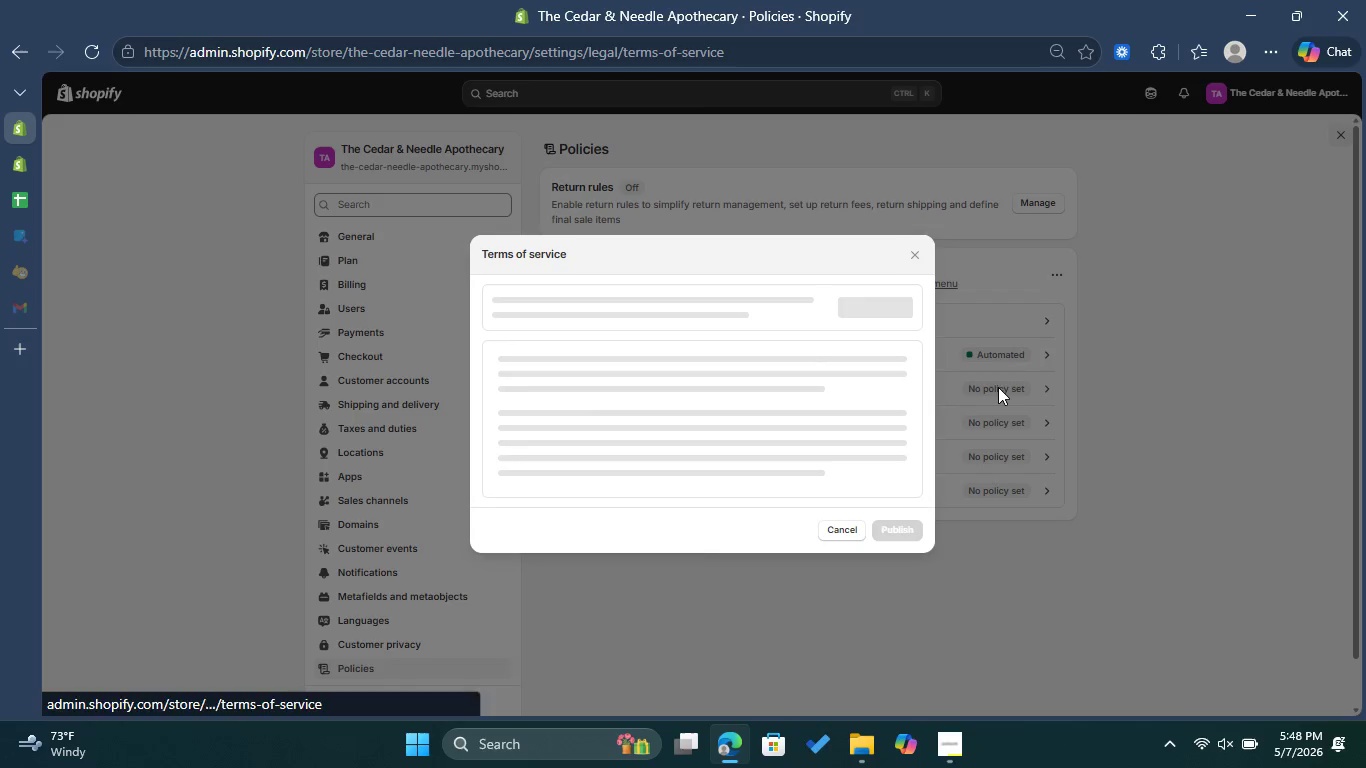 
left_click_drag(start_coordinate=[615, 604], to_coordinate=[478, 557])
 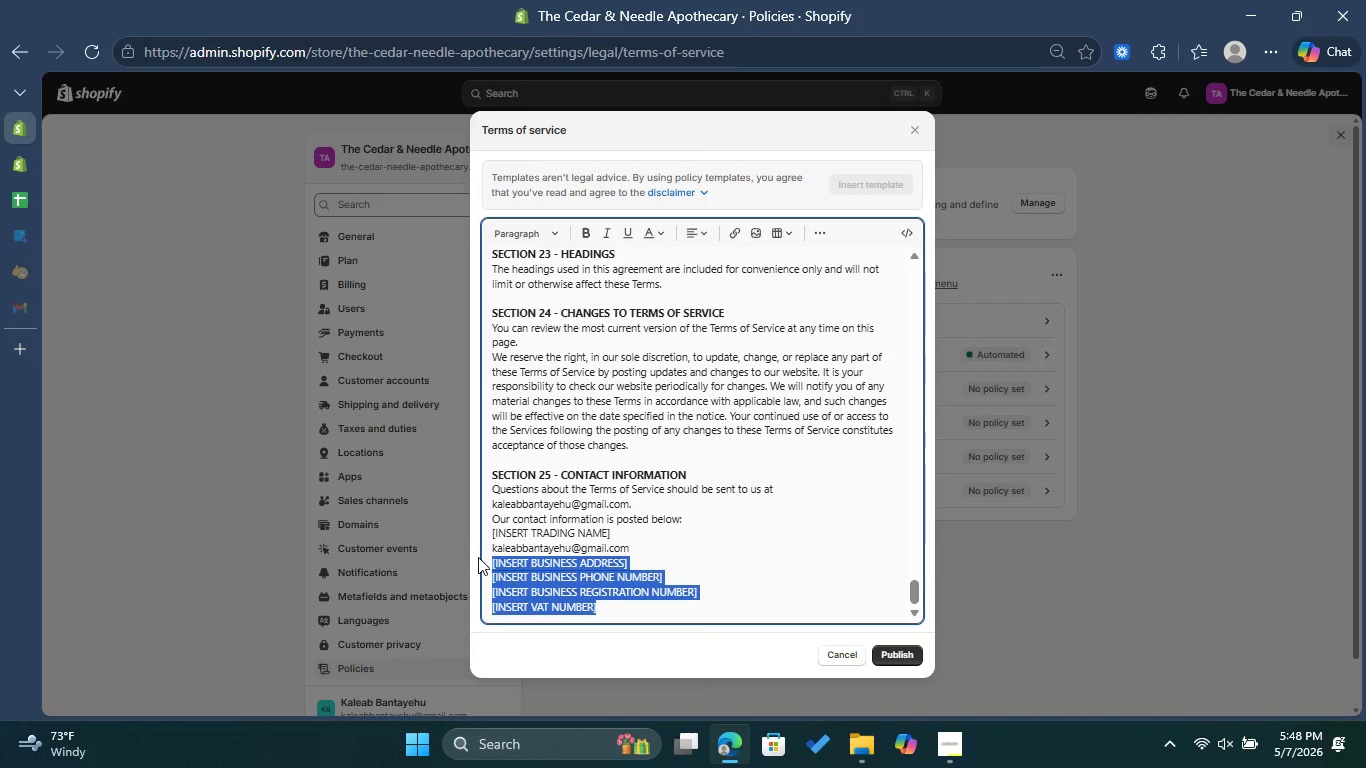 
key(Backspace)
 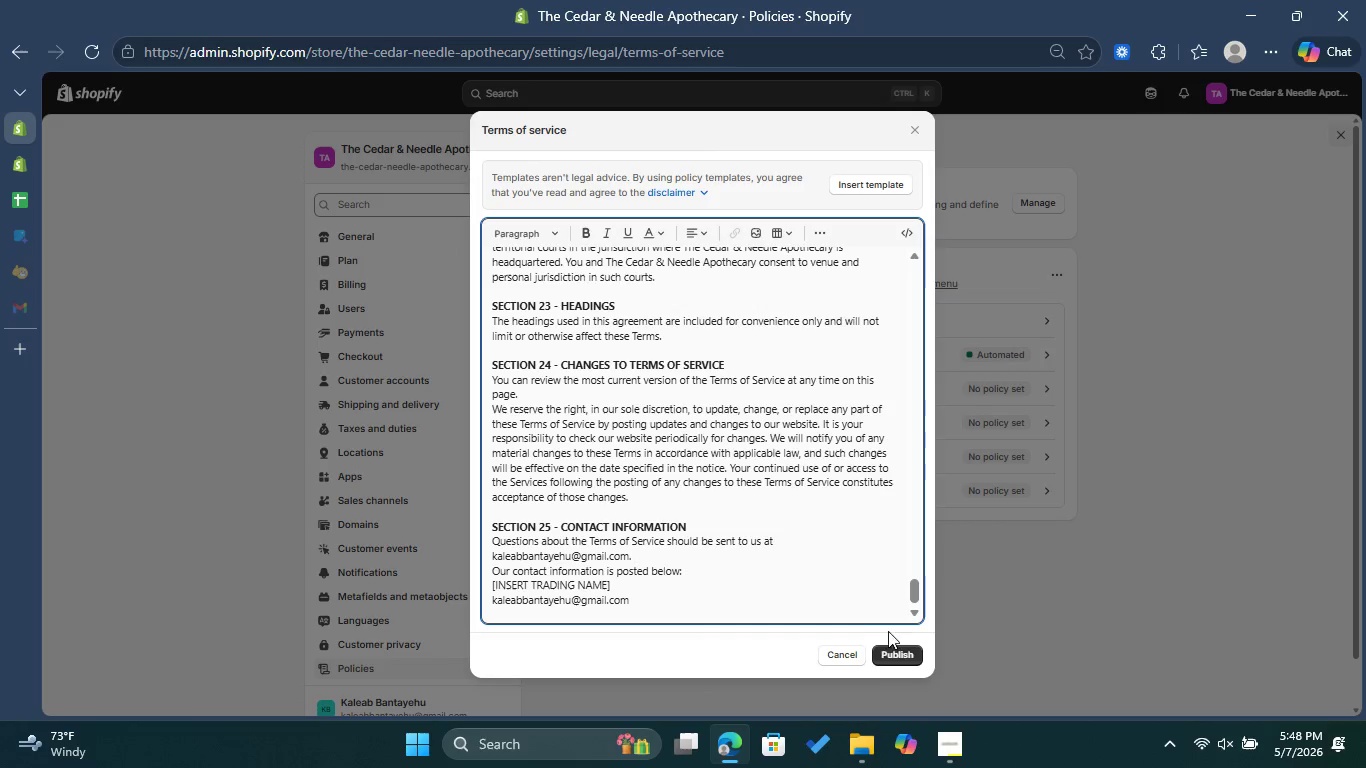 
left_click([878, 651])
 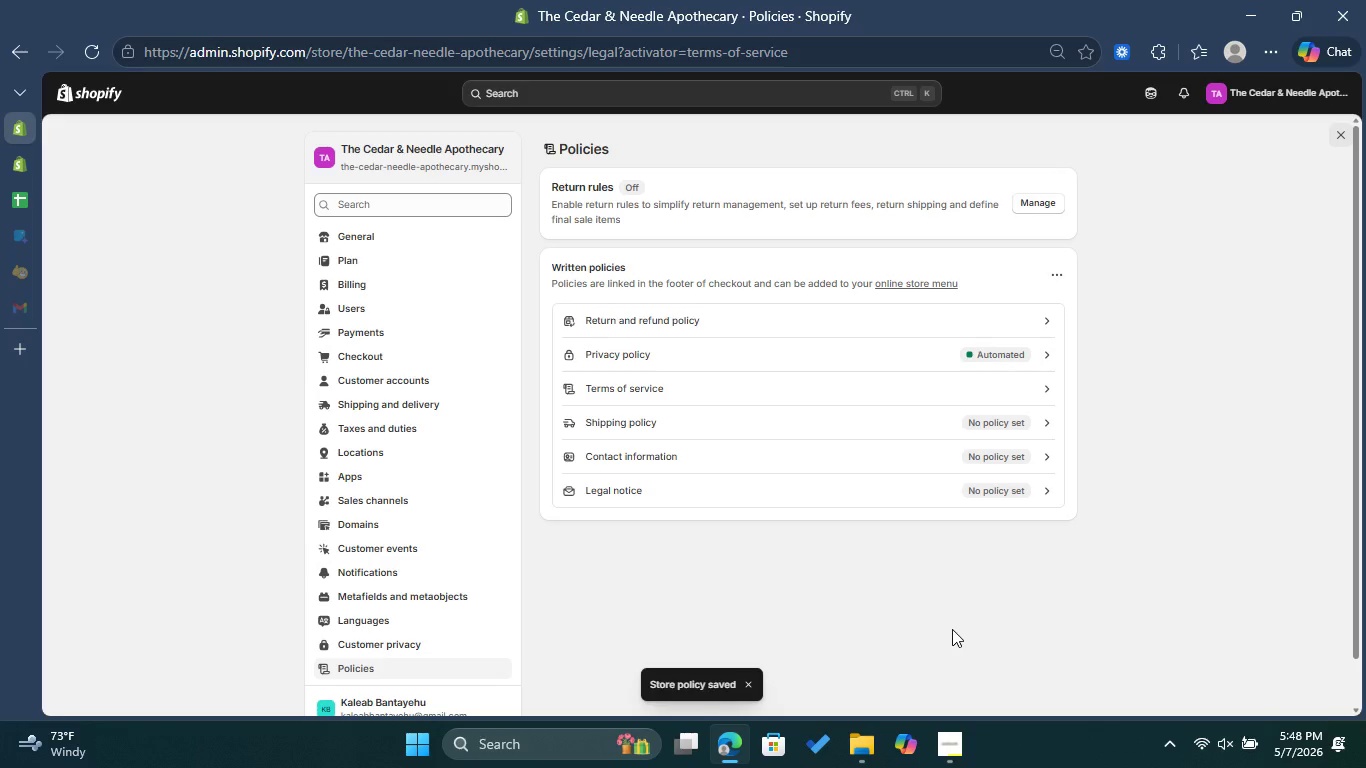 
wait(9.19)
 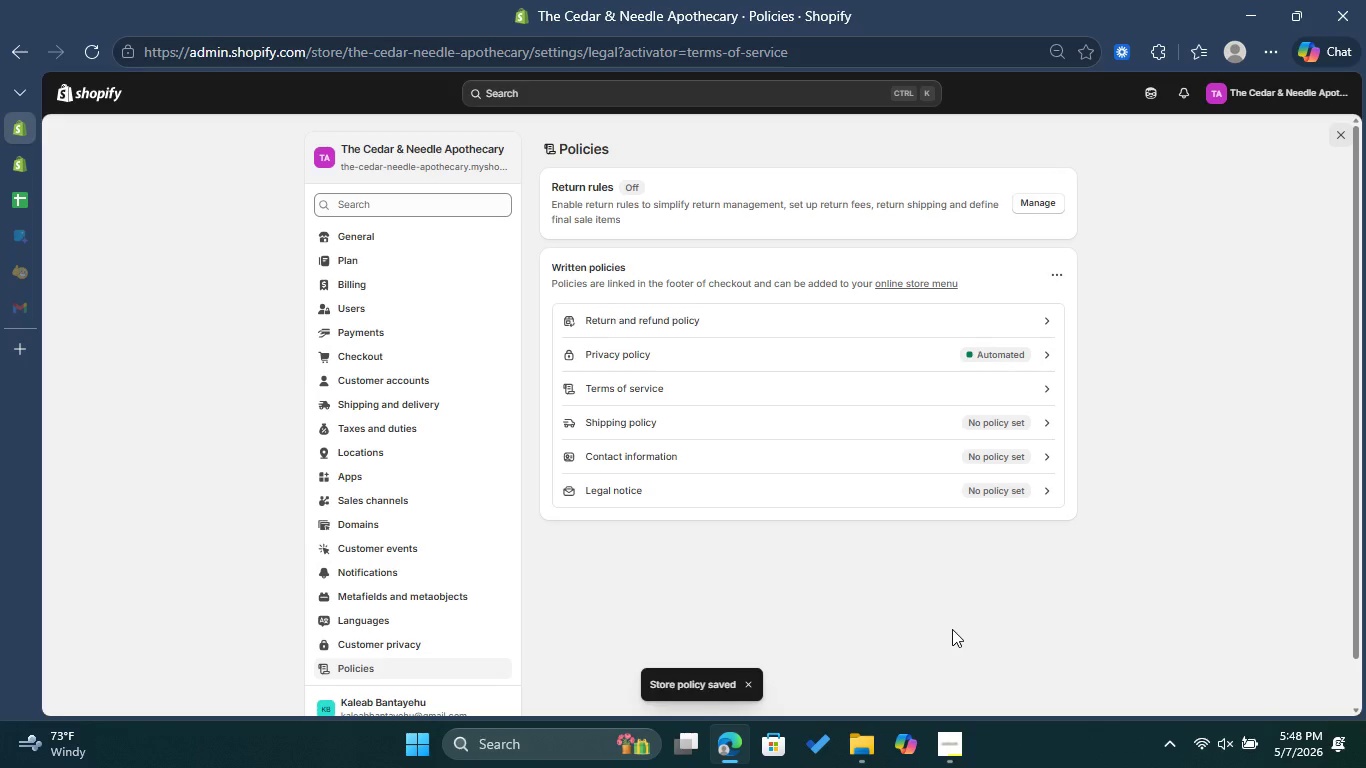 
left_click([1057, 355])
 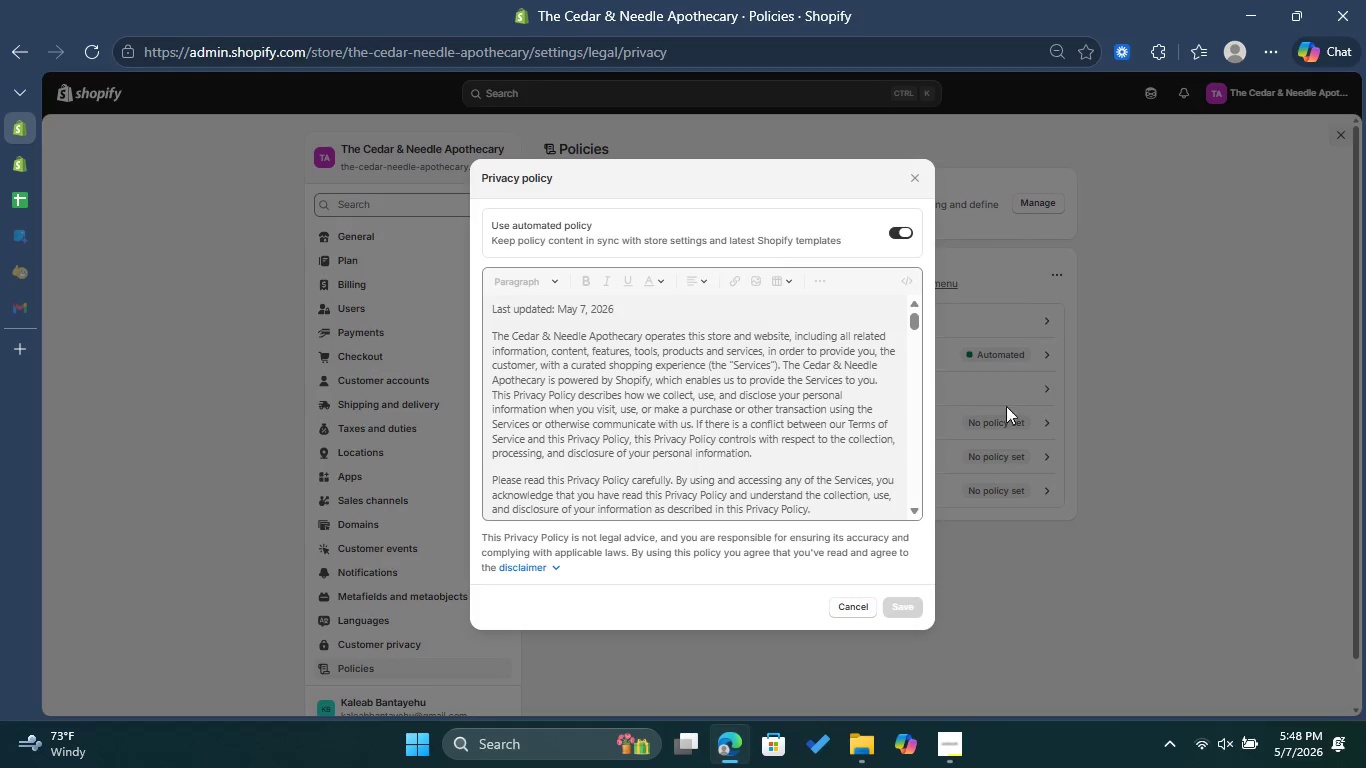 
left_click([854, 608])
 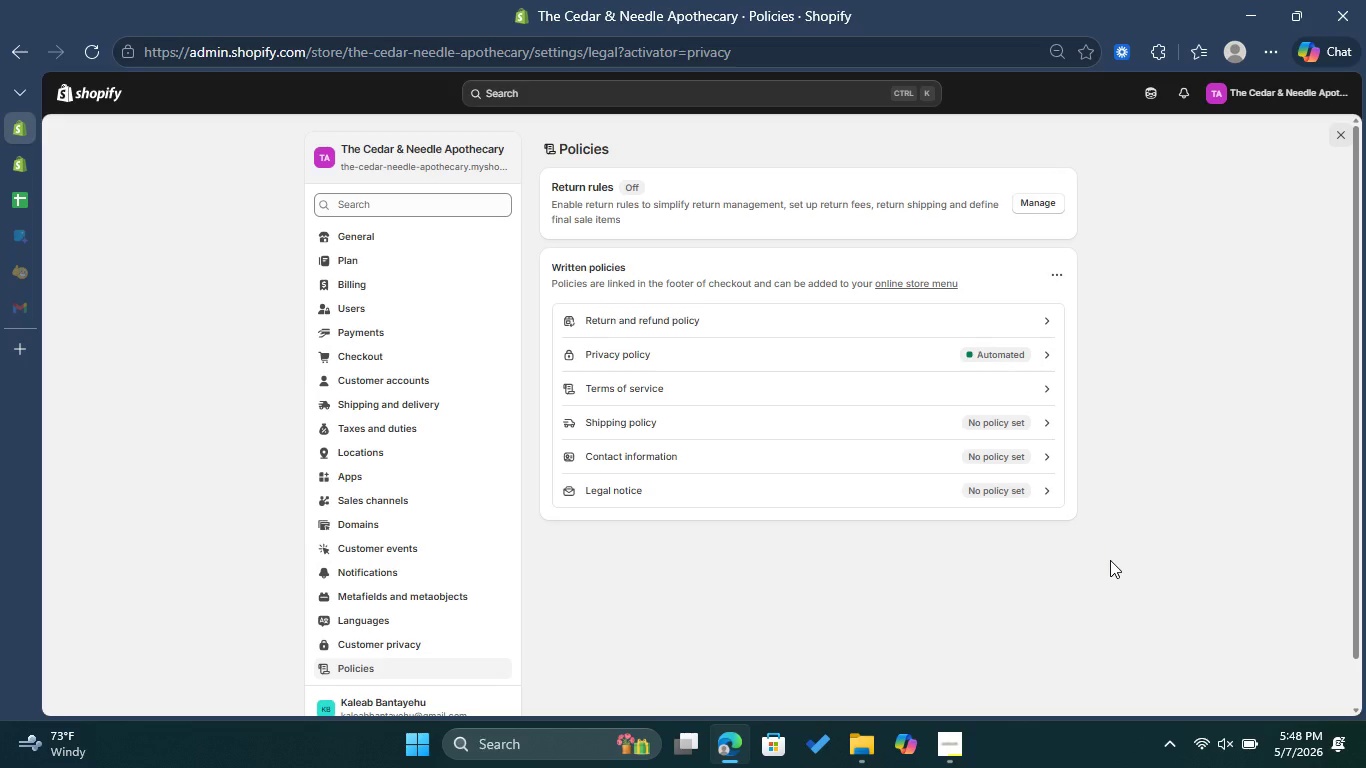 
mouse_move([993, 411])
 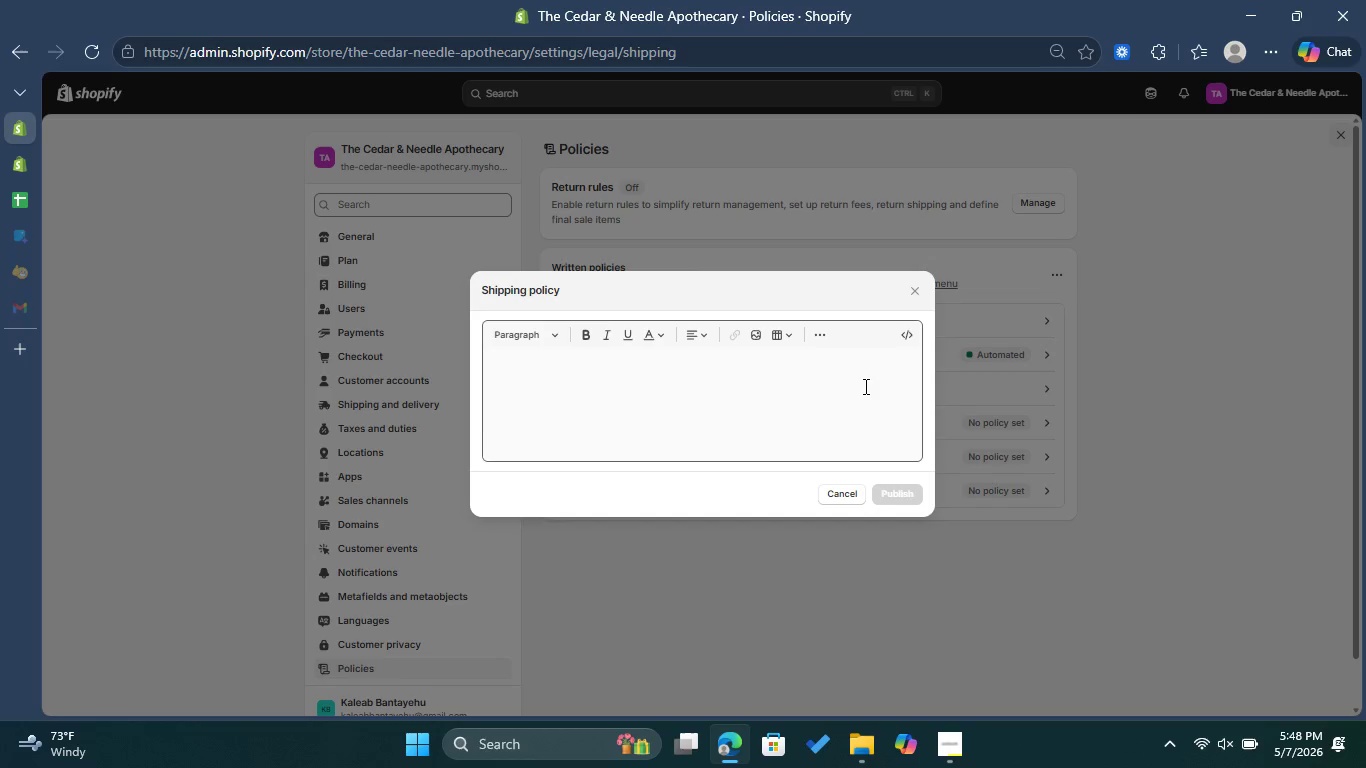 
left_click([860, 386])
 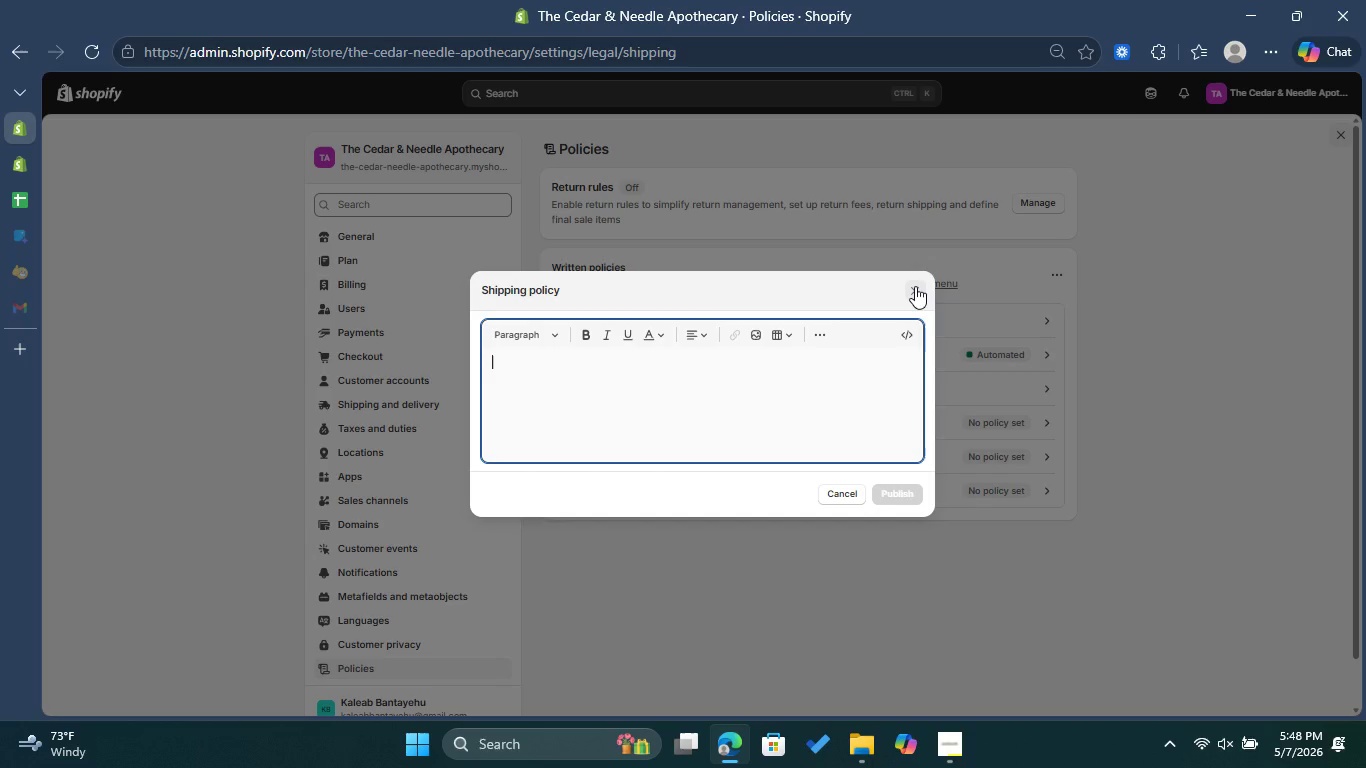 
type(Sta)
 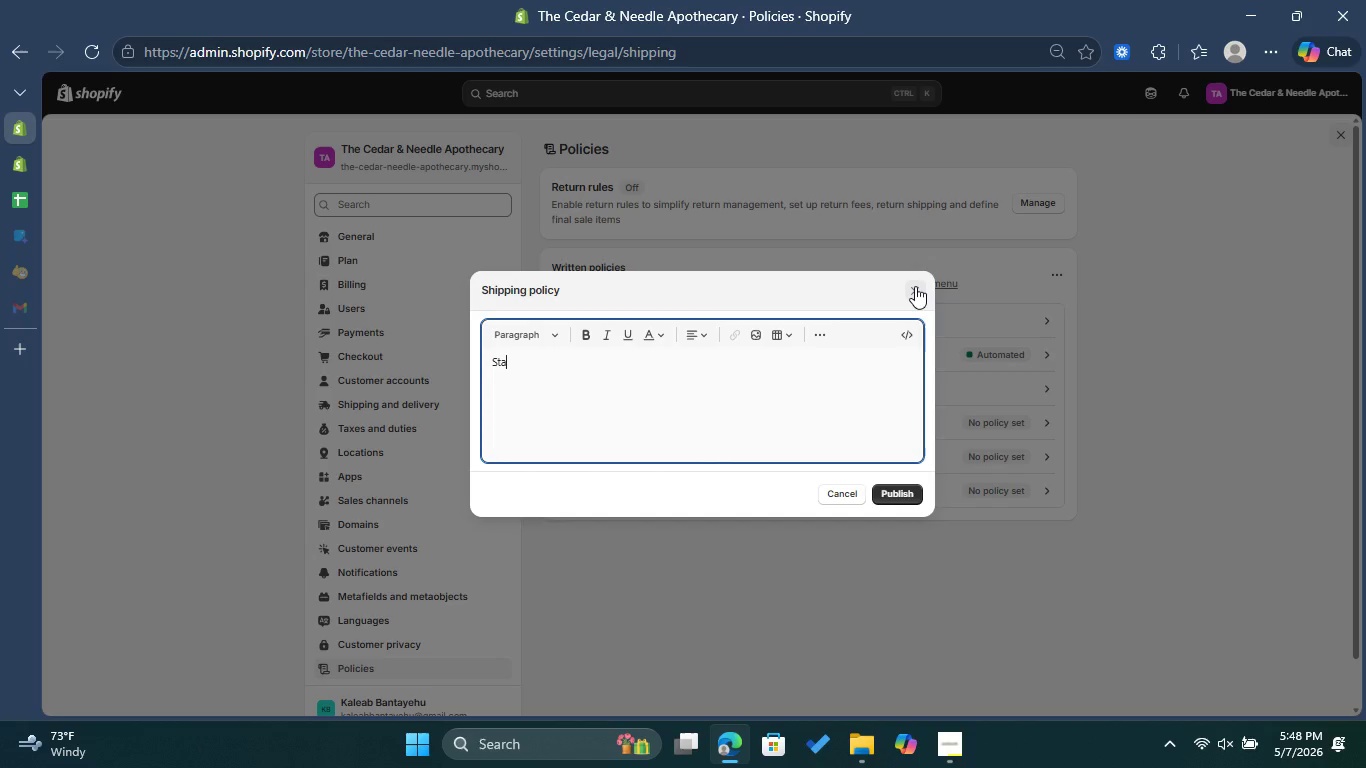 
type(ndard shipping is a flat rate of$7.50. Orders are processed within 48hours abd )
key(Backspace)
key(Backspace)
key(Backspace)
type(nd )
 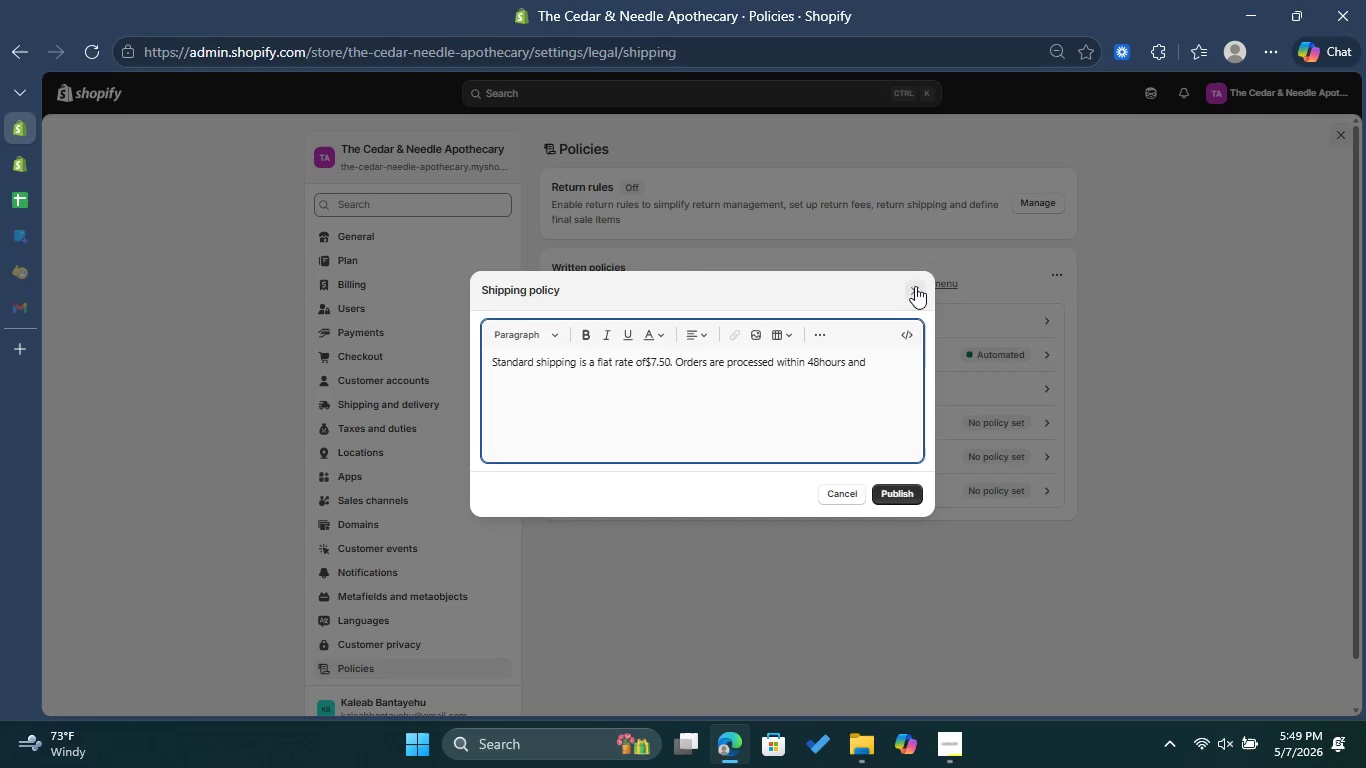 
left_click([819, 362])
 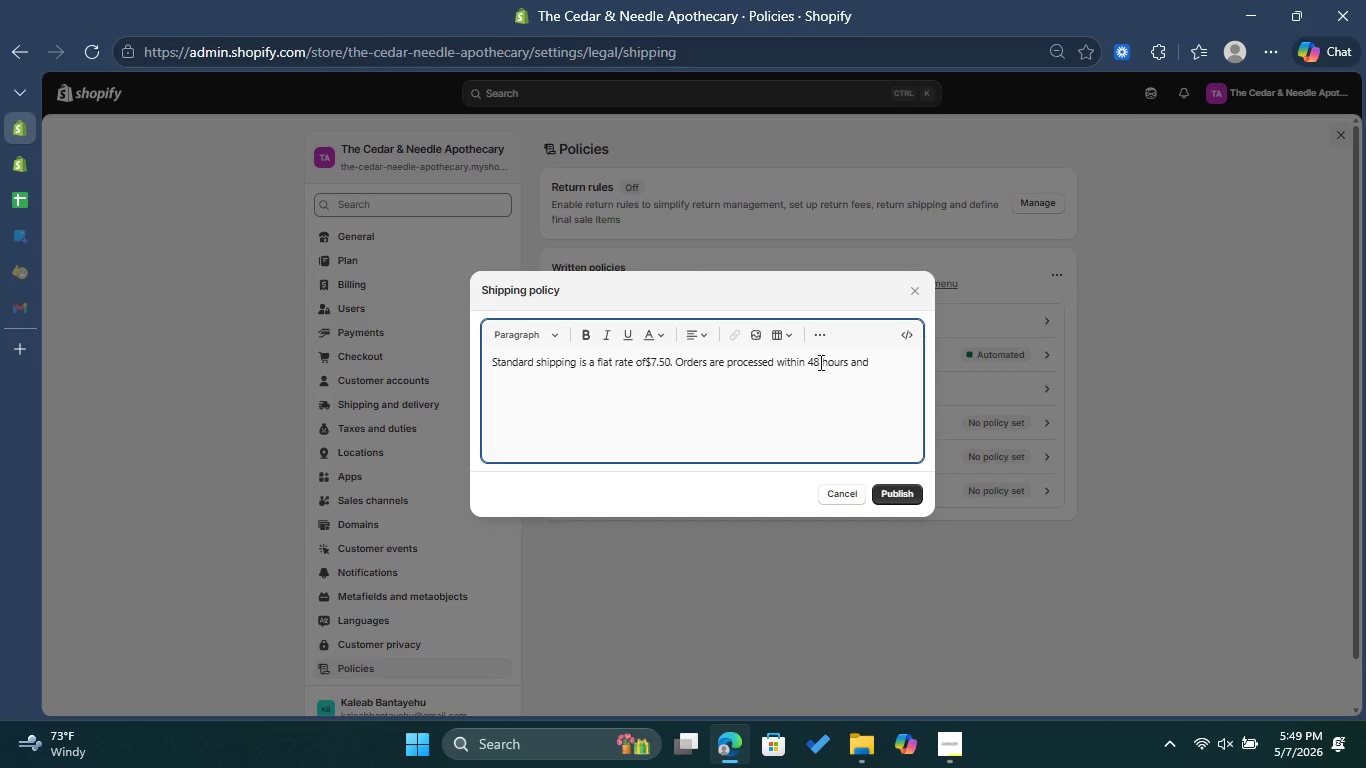 
key(Space)
 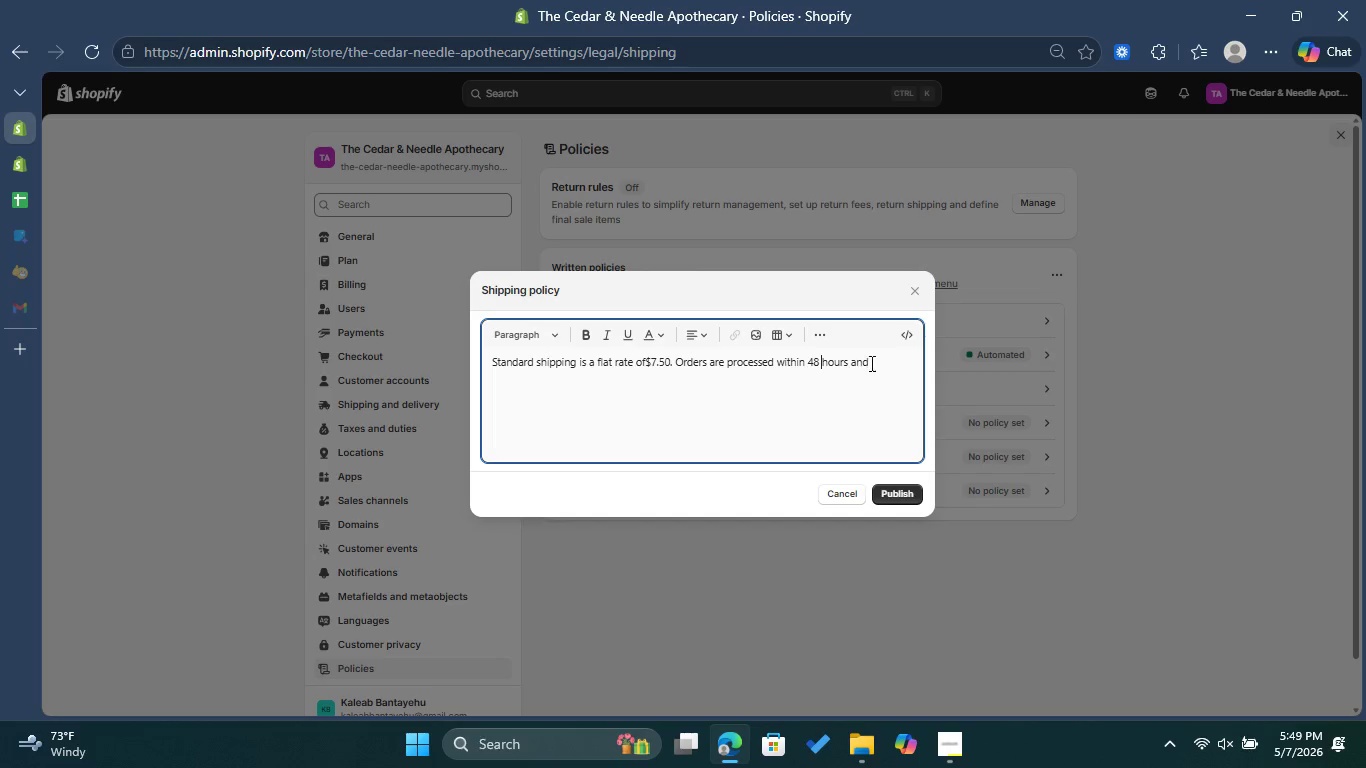 
left_click([873, 359])
 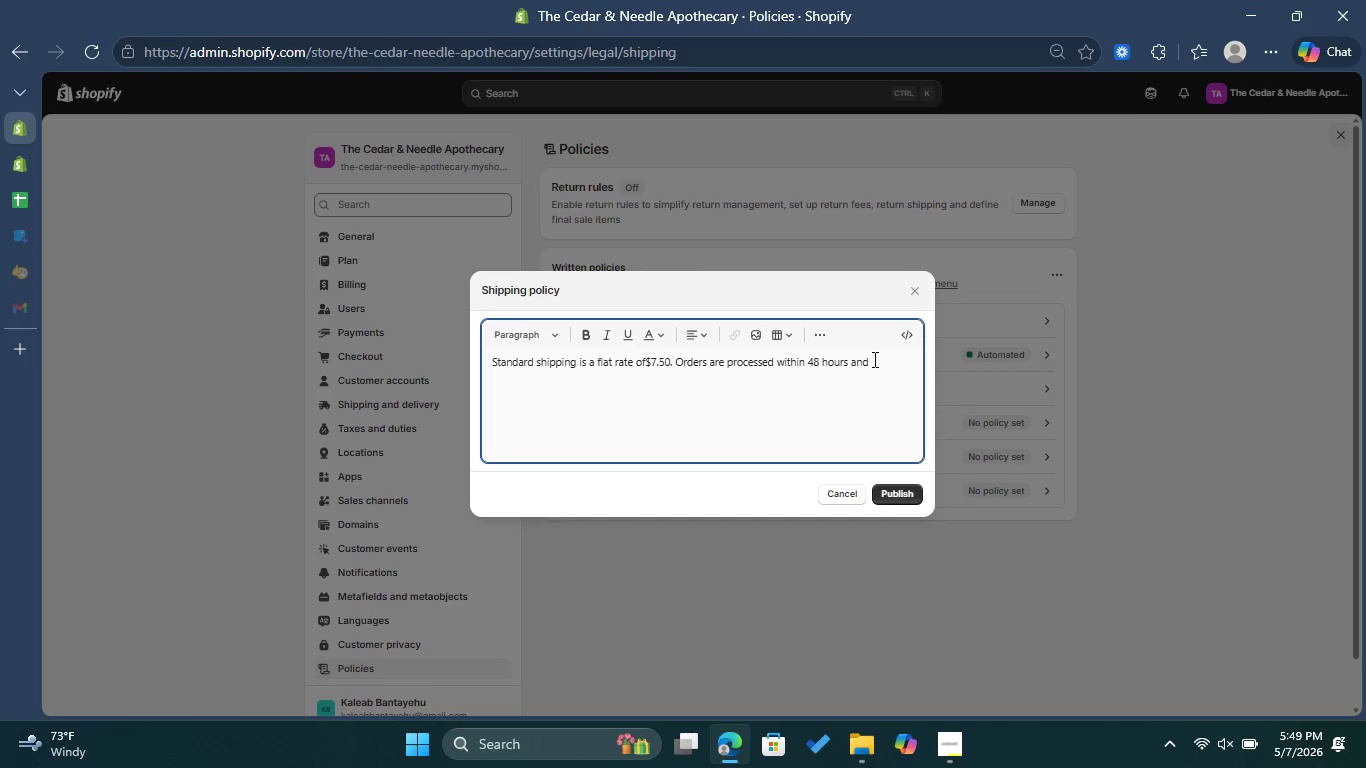 
type(typicallly arrive in 5-7 bud)
key(Backspace)
type(sins)
key(Backspace)
type(ess )
 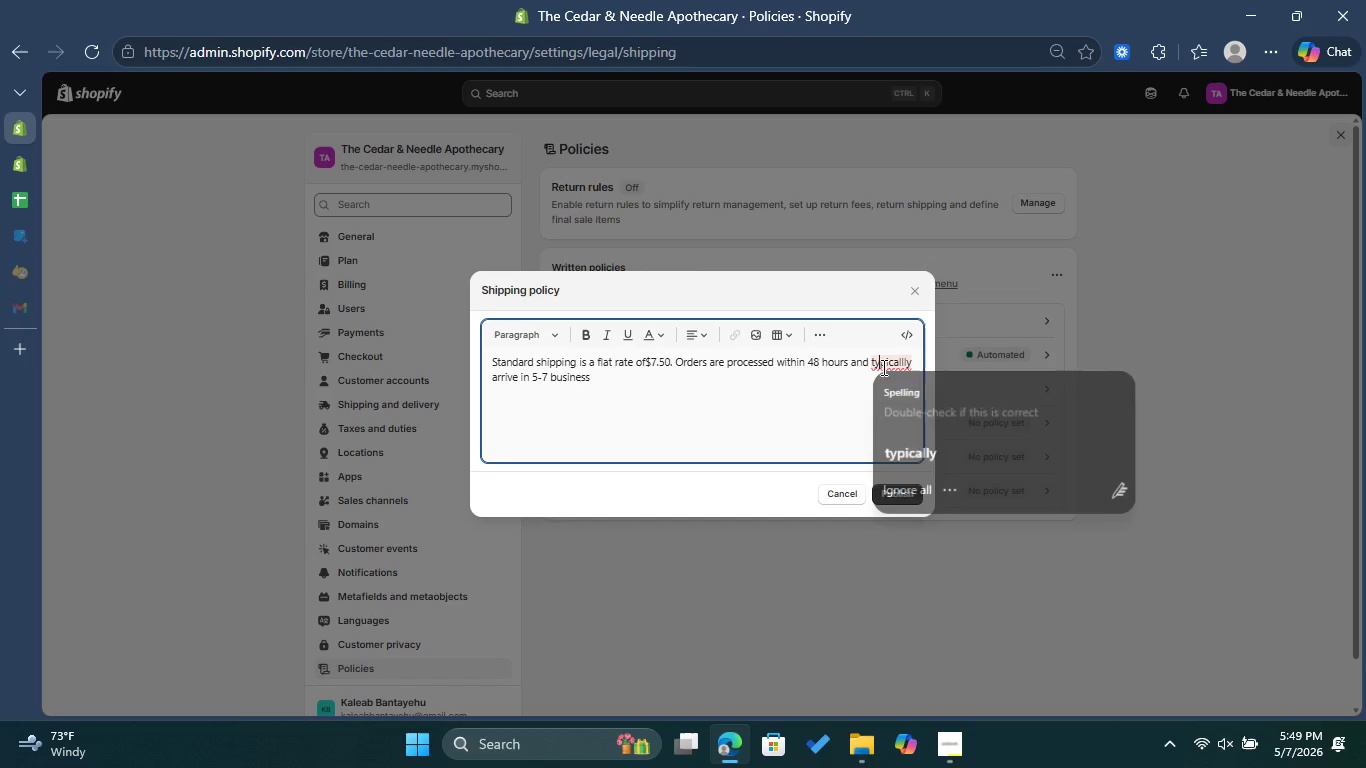 
left_click([890, 445])
 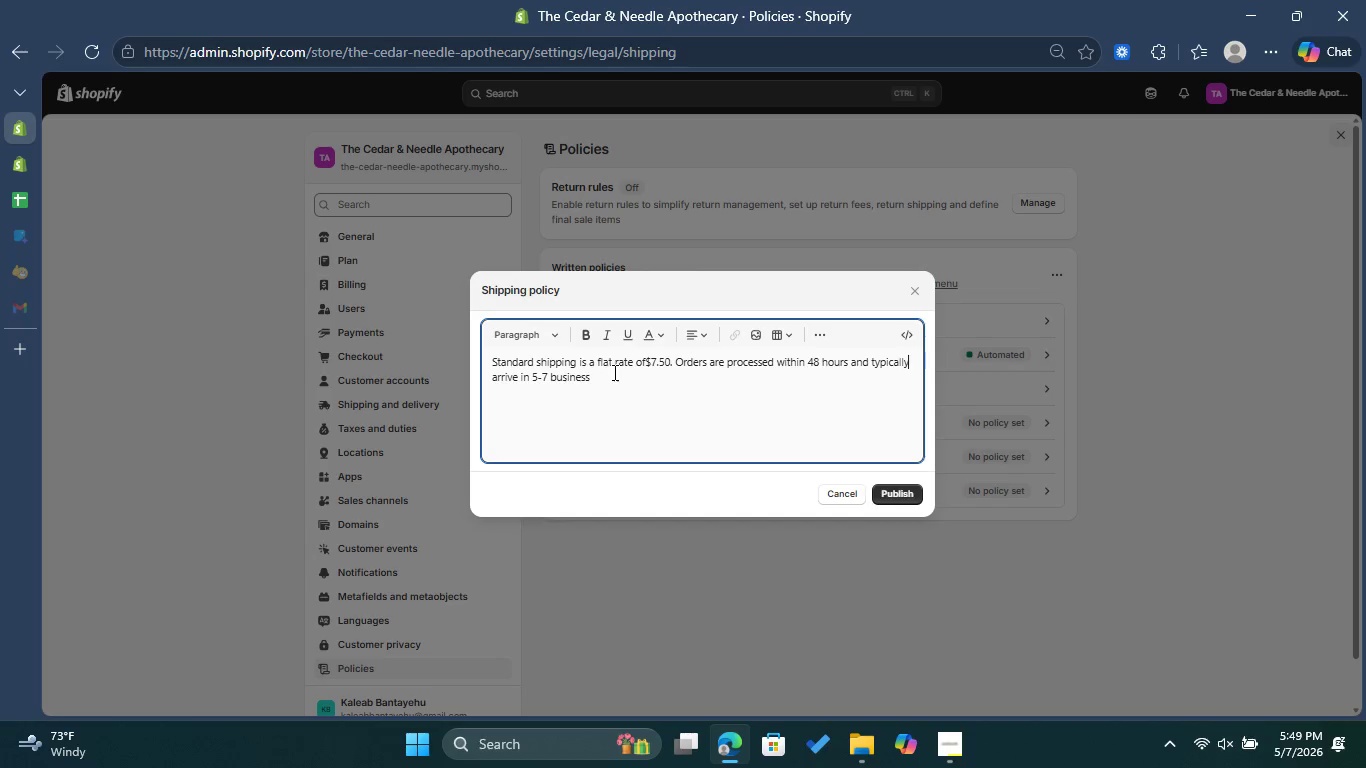 
left_click([611, 380])
 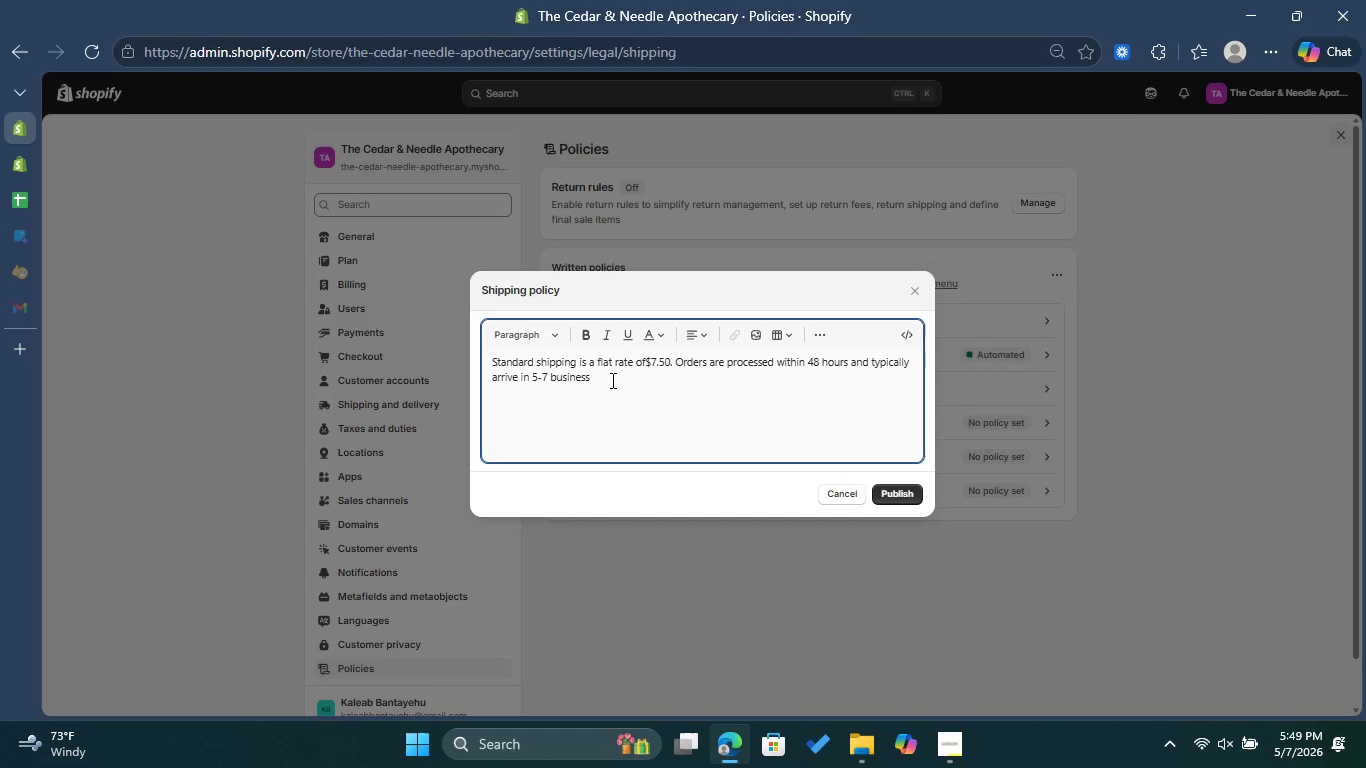 
type(days. Local pickup is availabe)
key(Backspace)
key(Backspace)
type(ble for all orders at no cost.)
 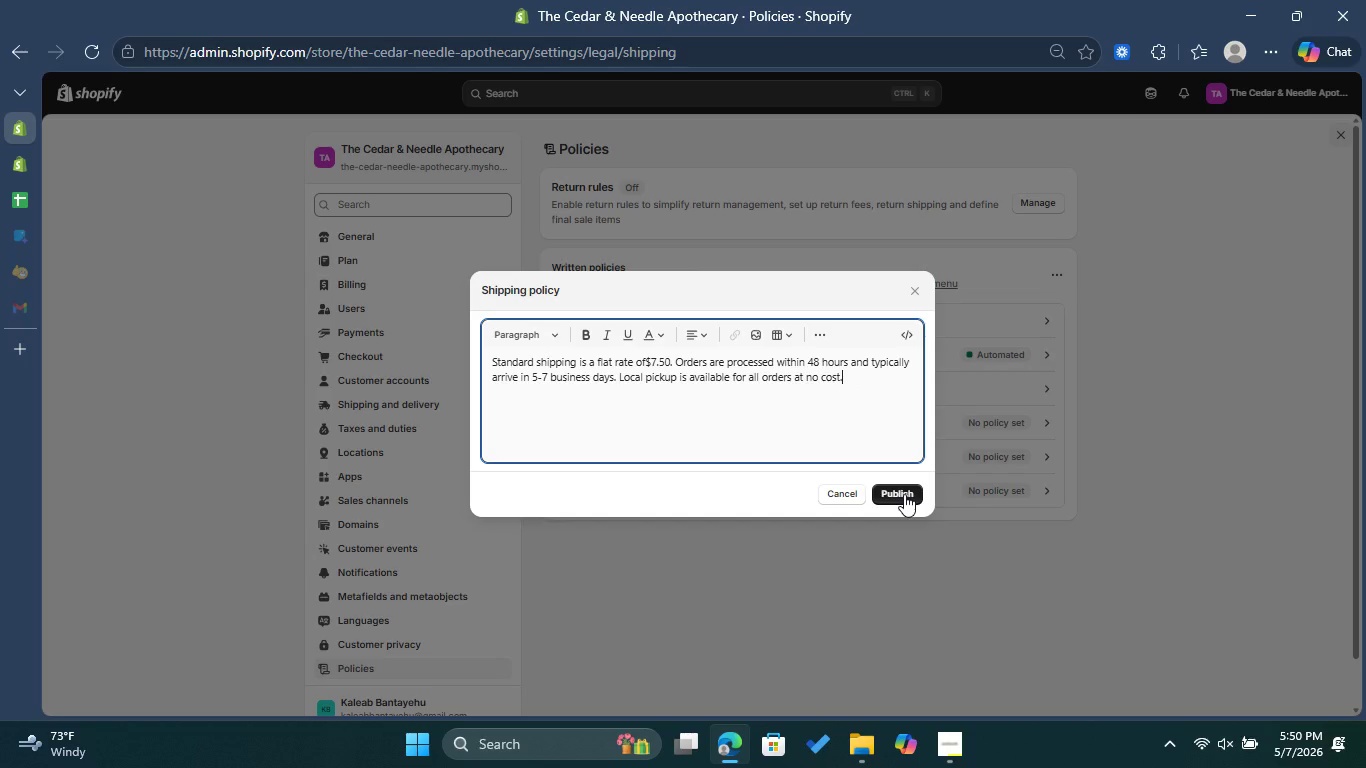 
left_click([904, 499])
 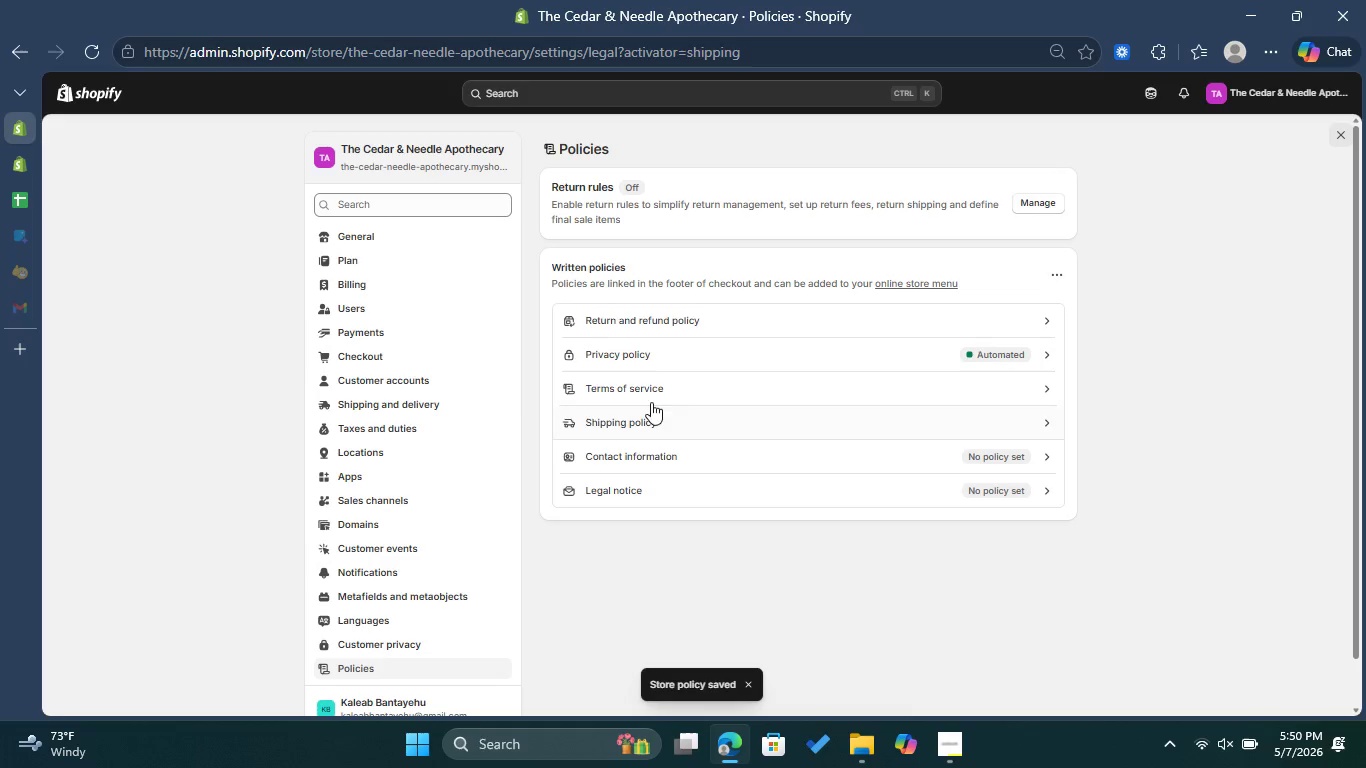 
left_click([413, 407])
 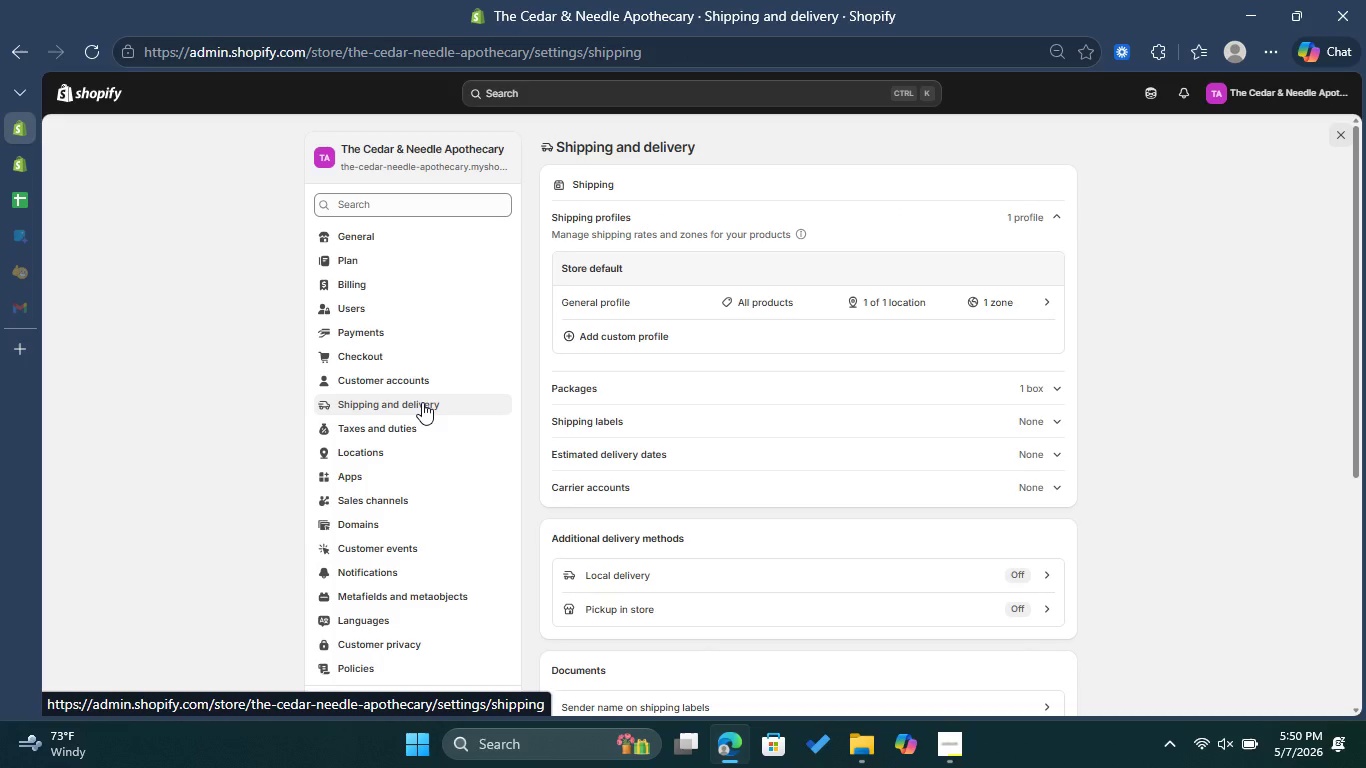 
wait(5.95)
 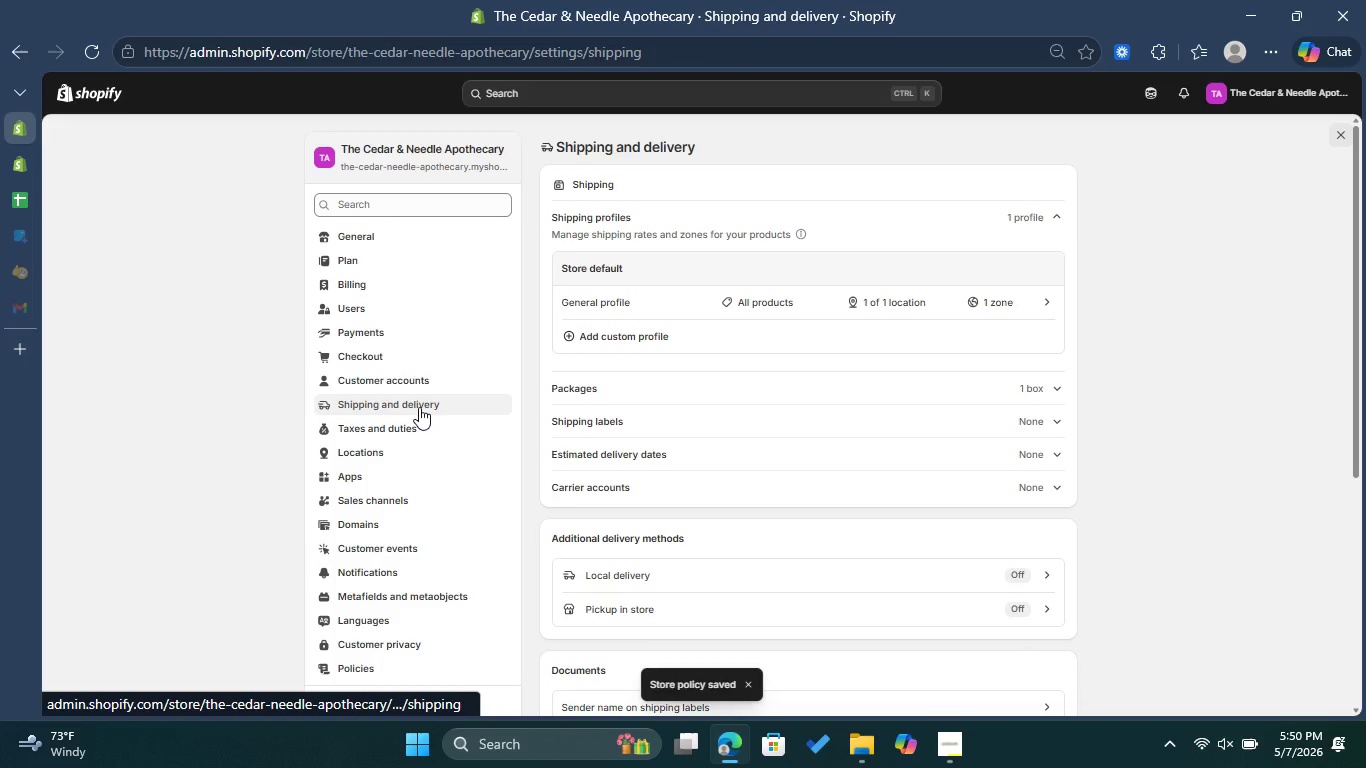 
scroll: coordinate [1129, 316], scroll_direction: down, amount: 2.0
 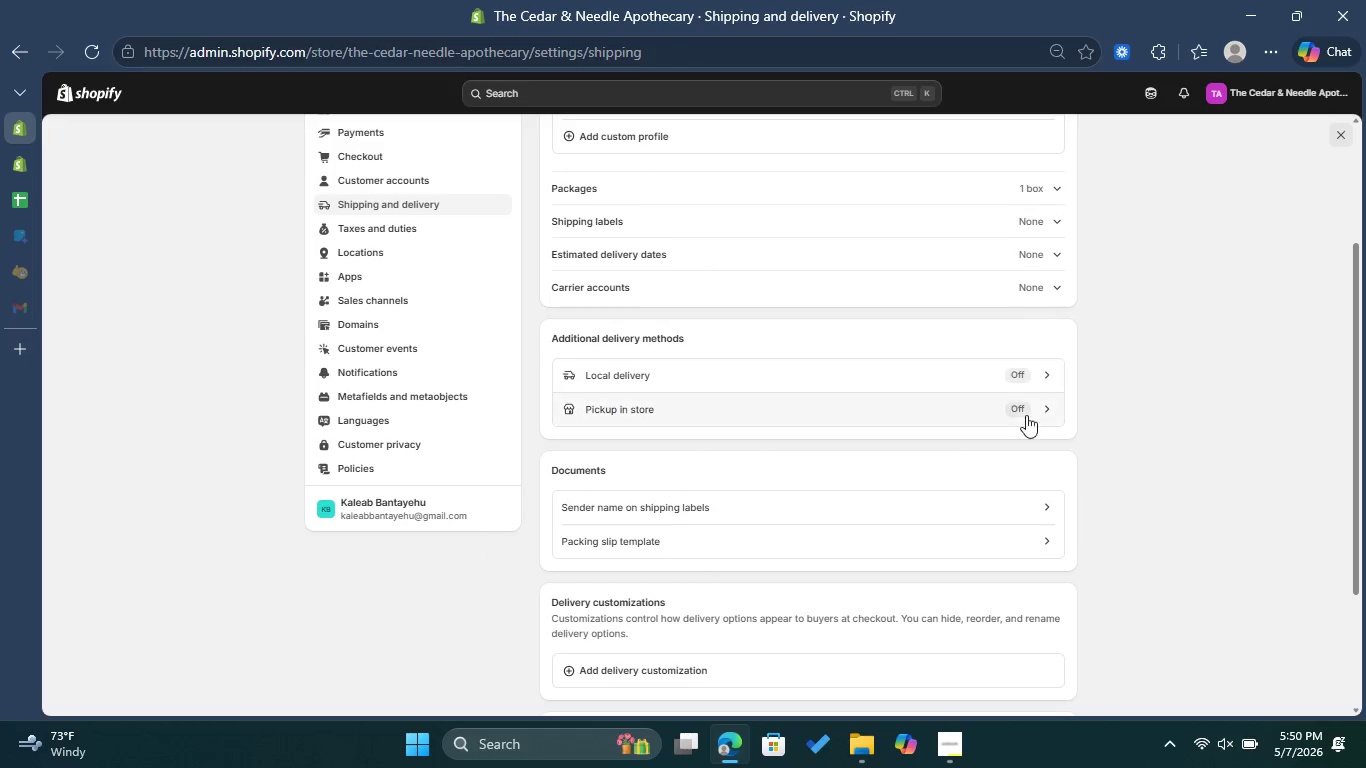 
left_click([1044, 414])
 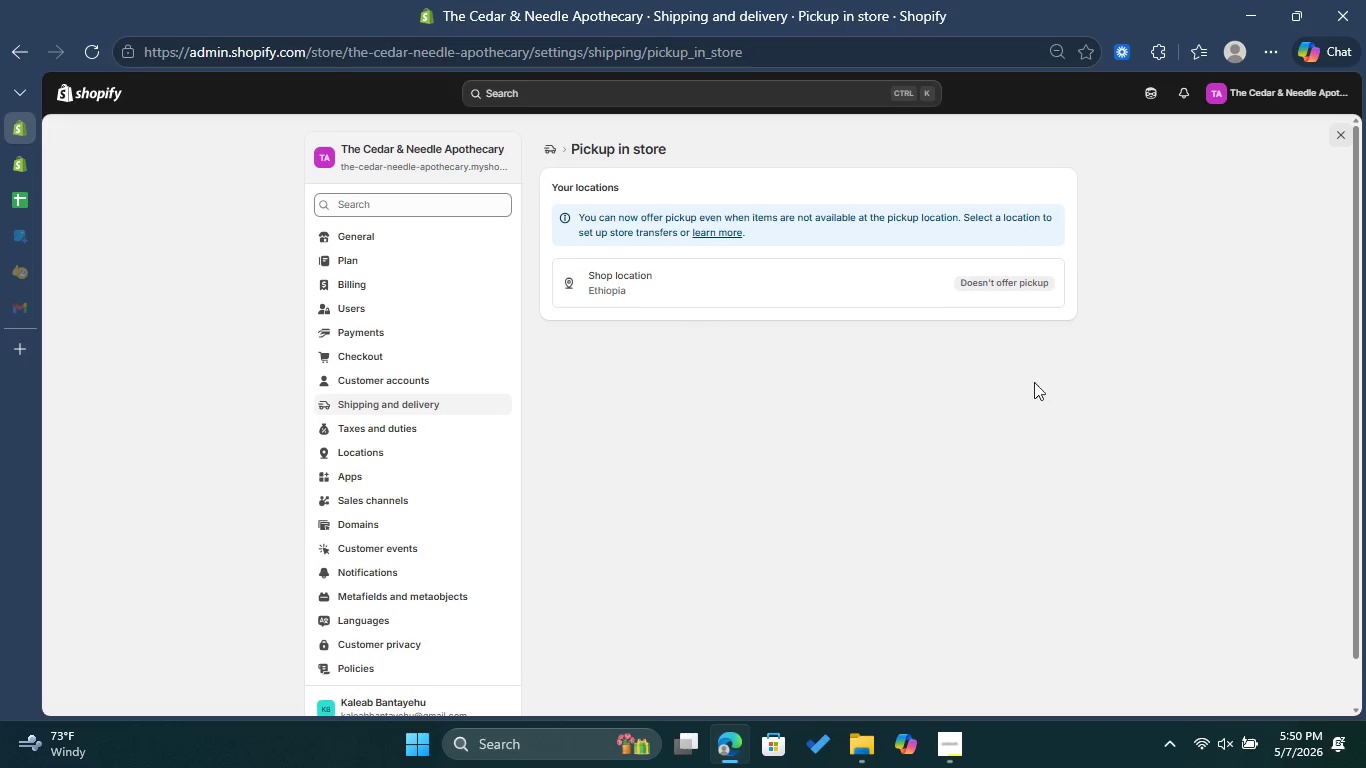 
left_click([1021, 287])
 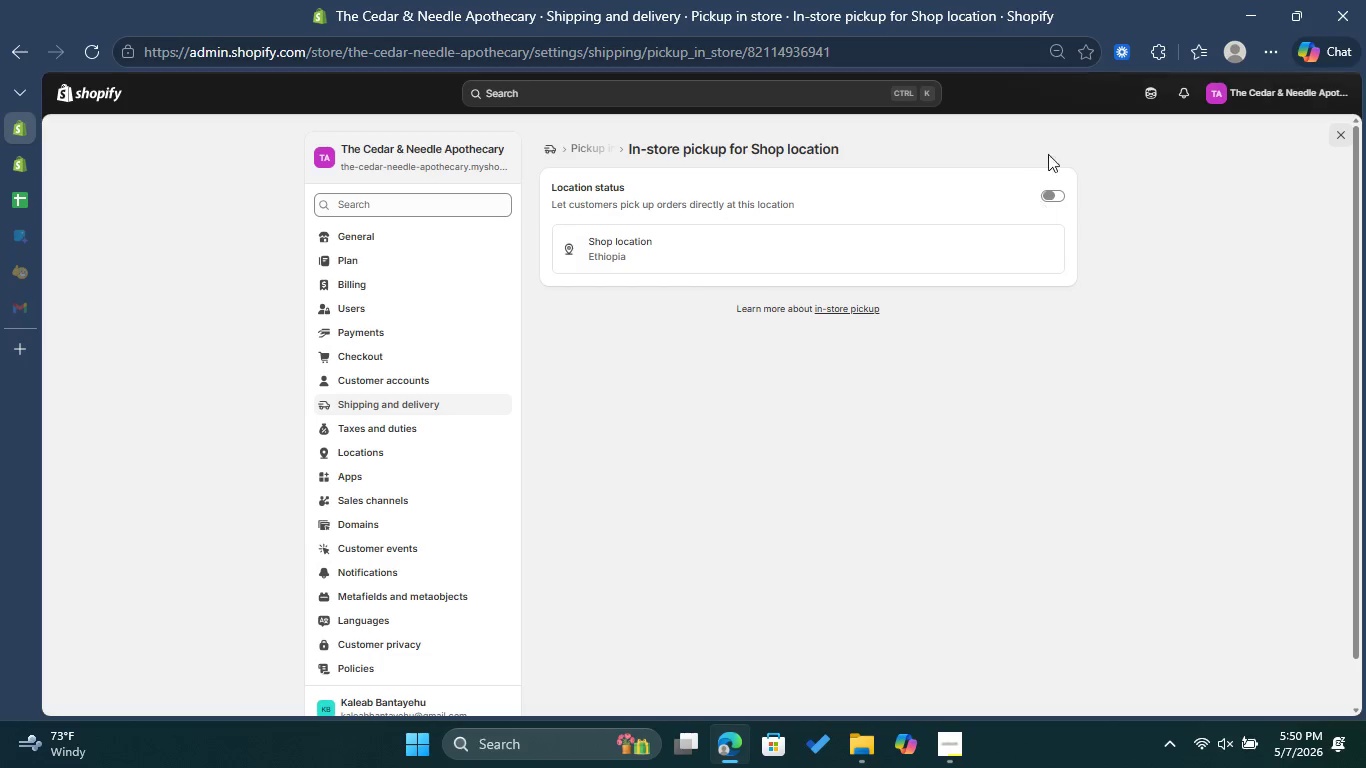 
left_click([1052, 194])
 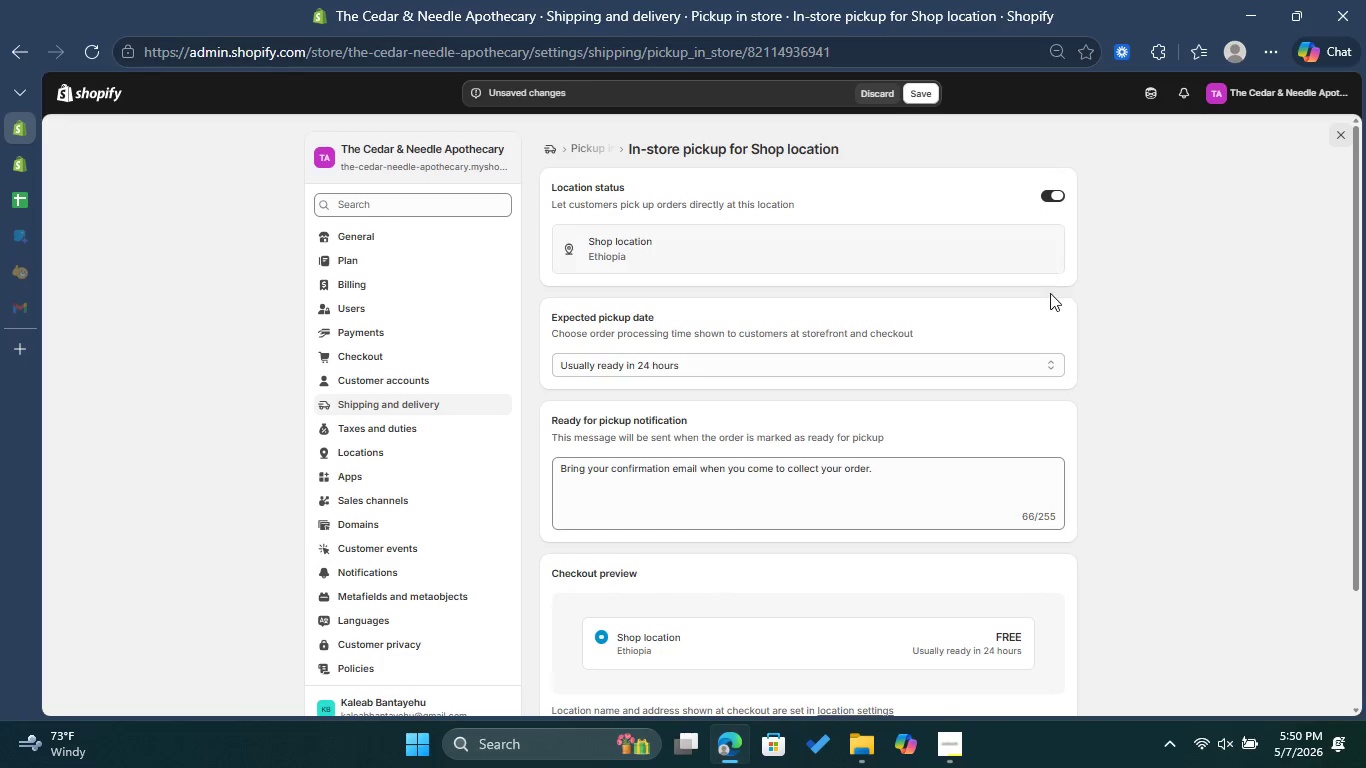 
scroll: coordinate [883, 271], scroll_direction: down, amount: 3.0
 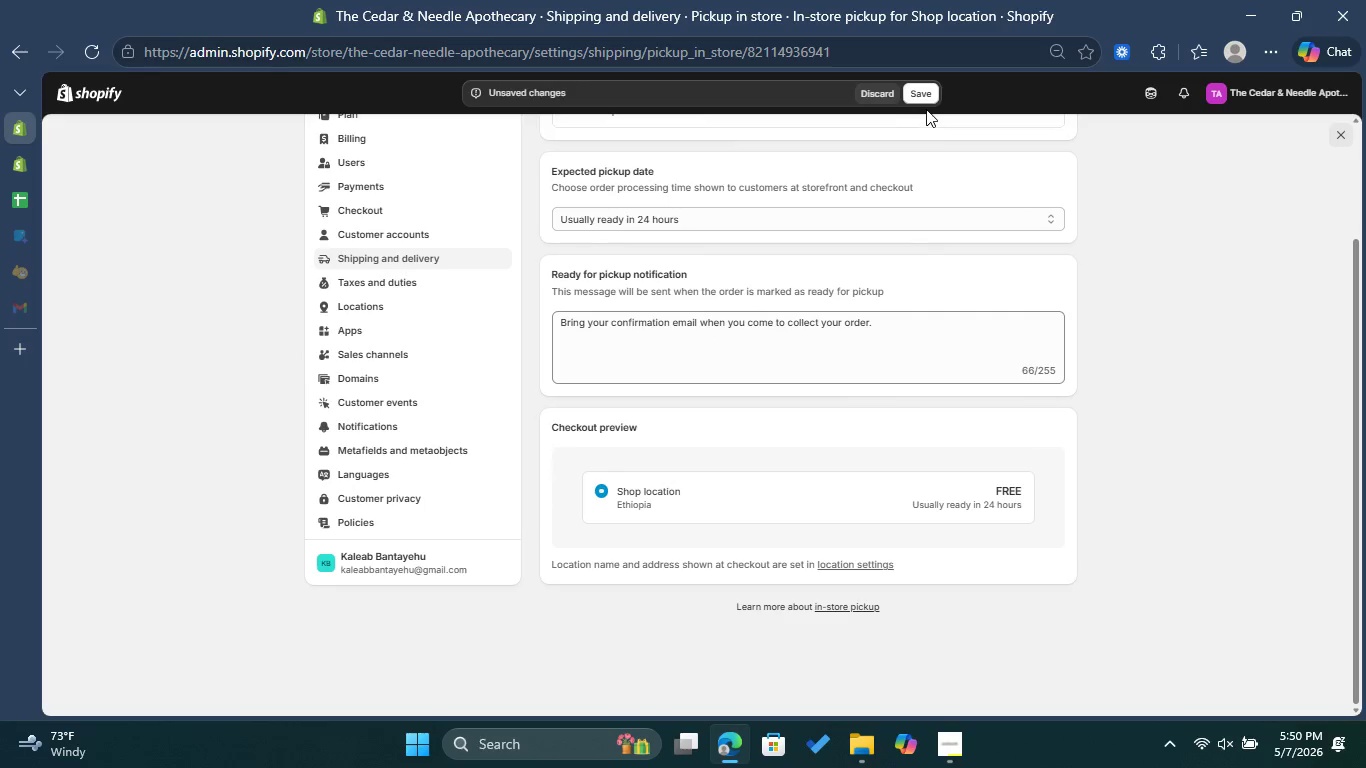 
left_click([926, 88])
 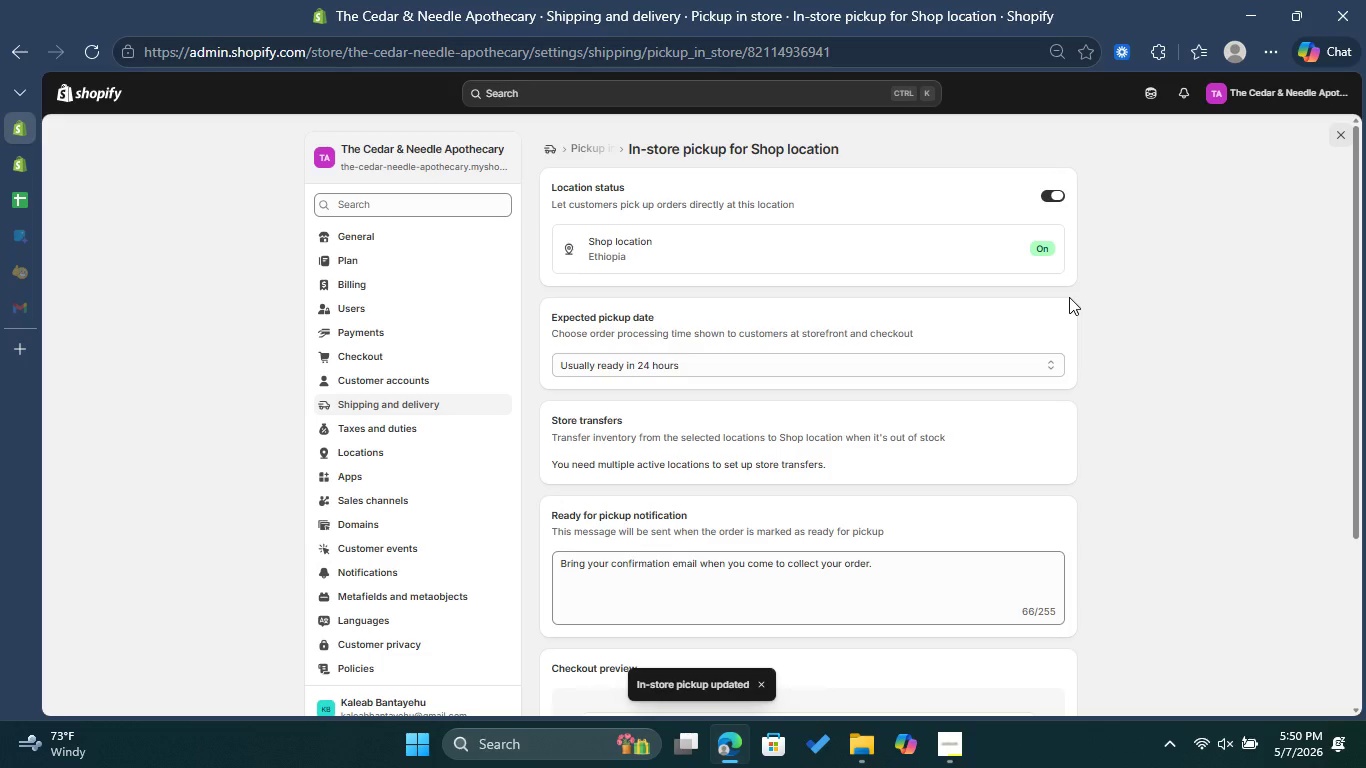 
wait(7.12)
 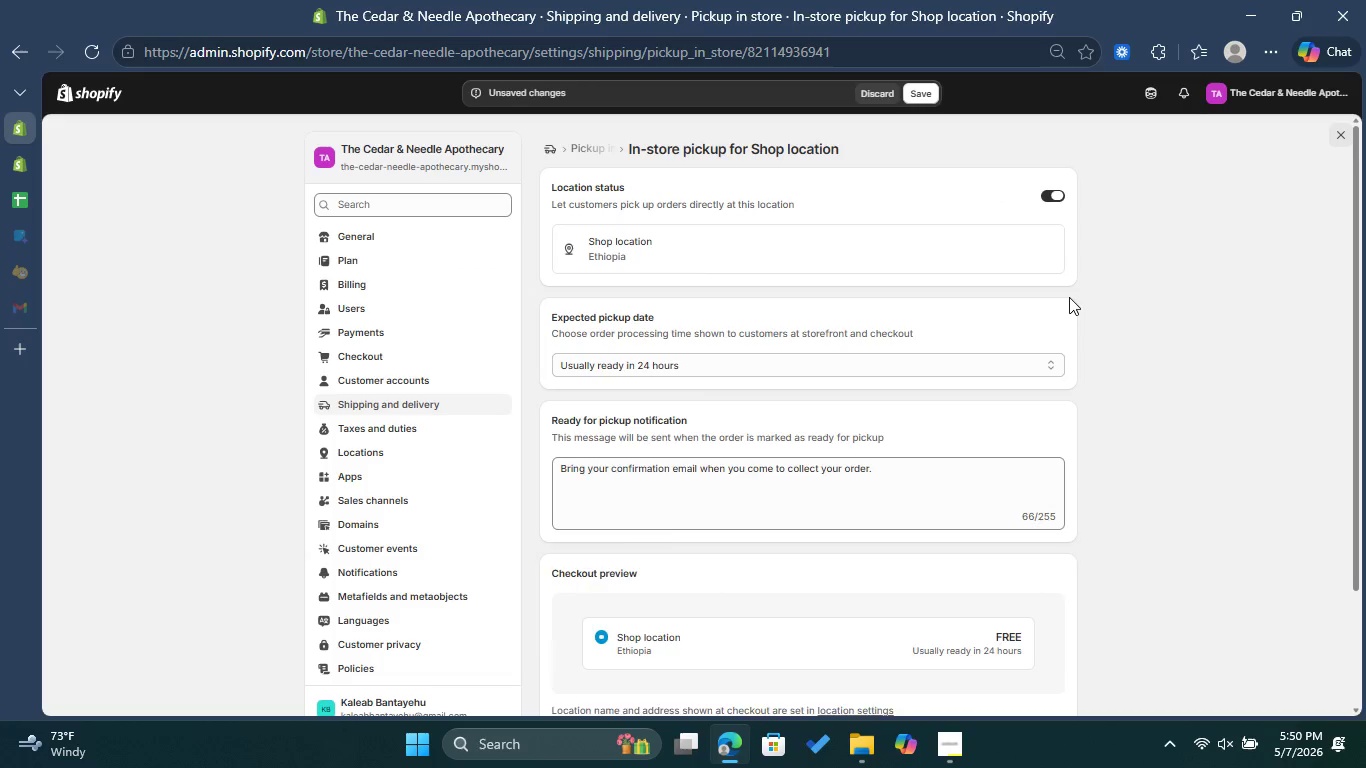 
scroll: coordinate [1048, 330], scroll_direction: down, amount: 1.0
 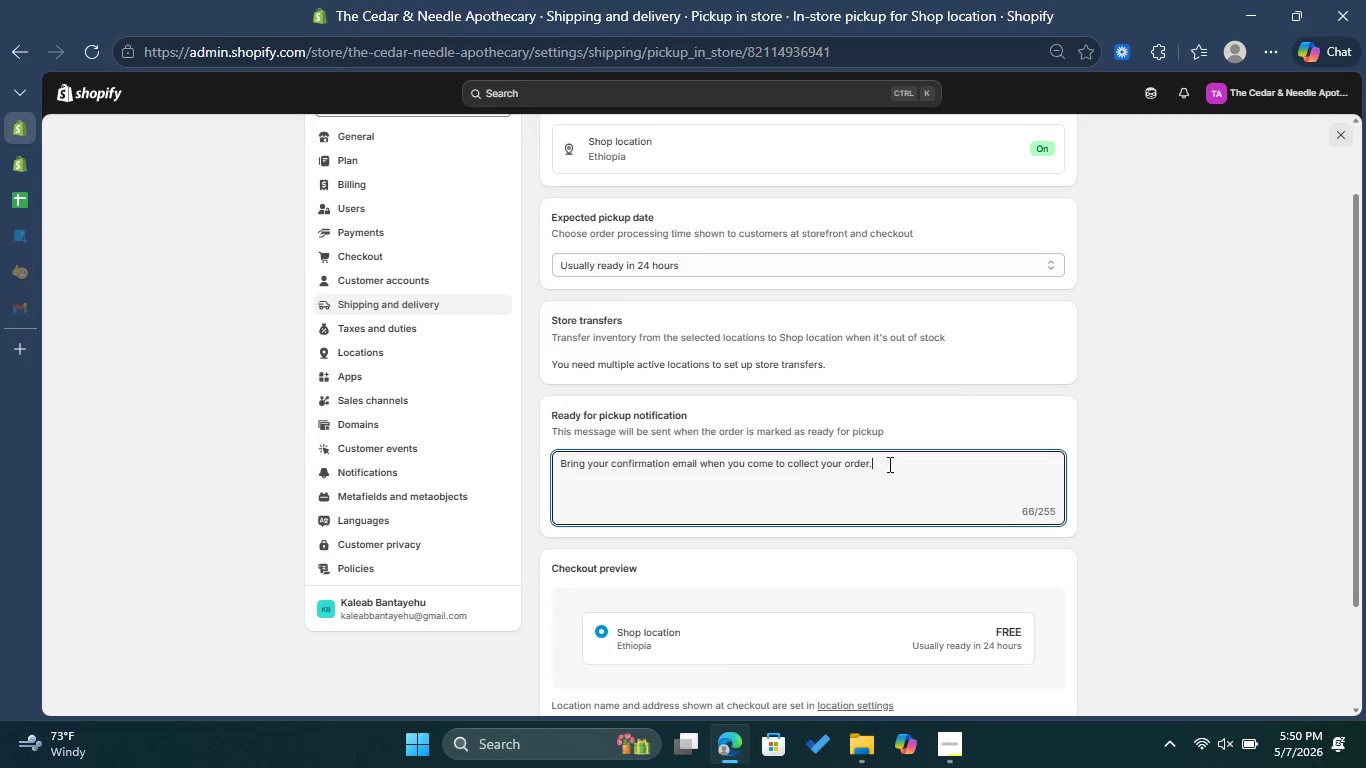 
left_click_drag(start_coordinate=[888, 464], to_coordinate=[546, 466])
 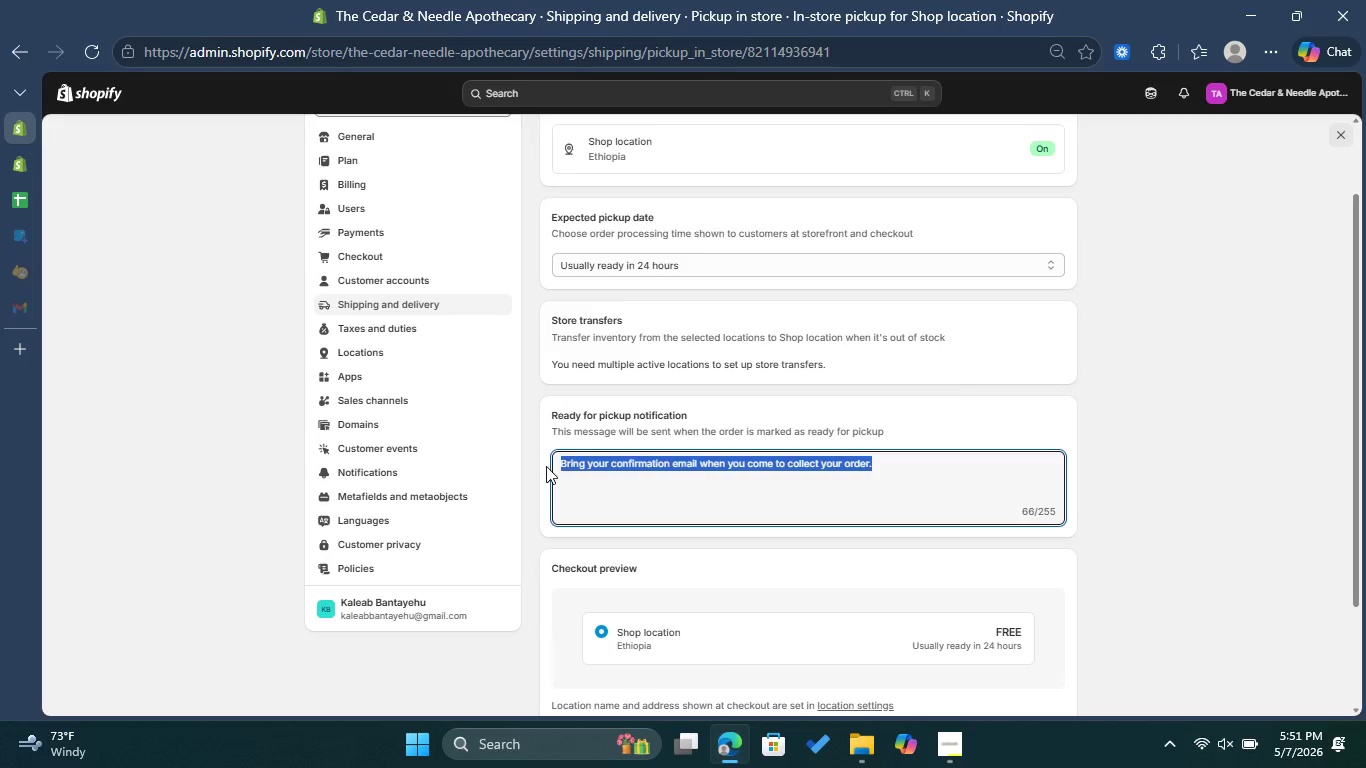 
key(Backspace)
type(pl)
key(Backspace)
key(Backspace)
type(Please )
 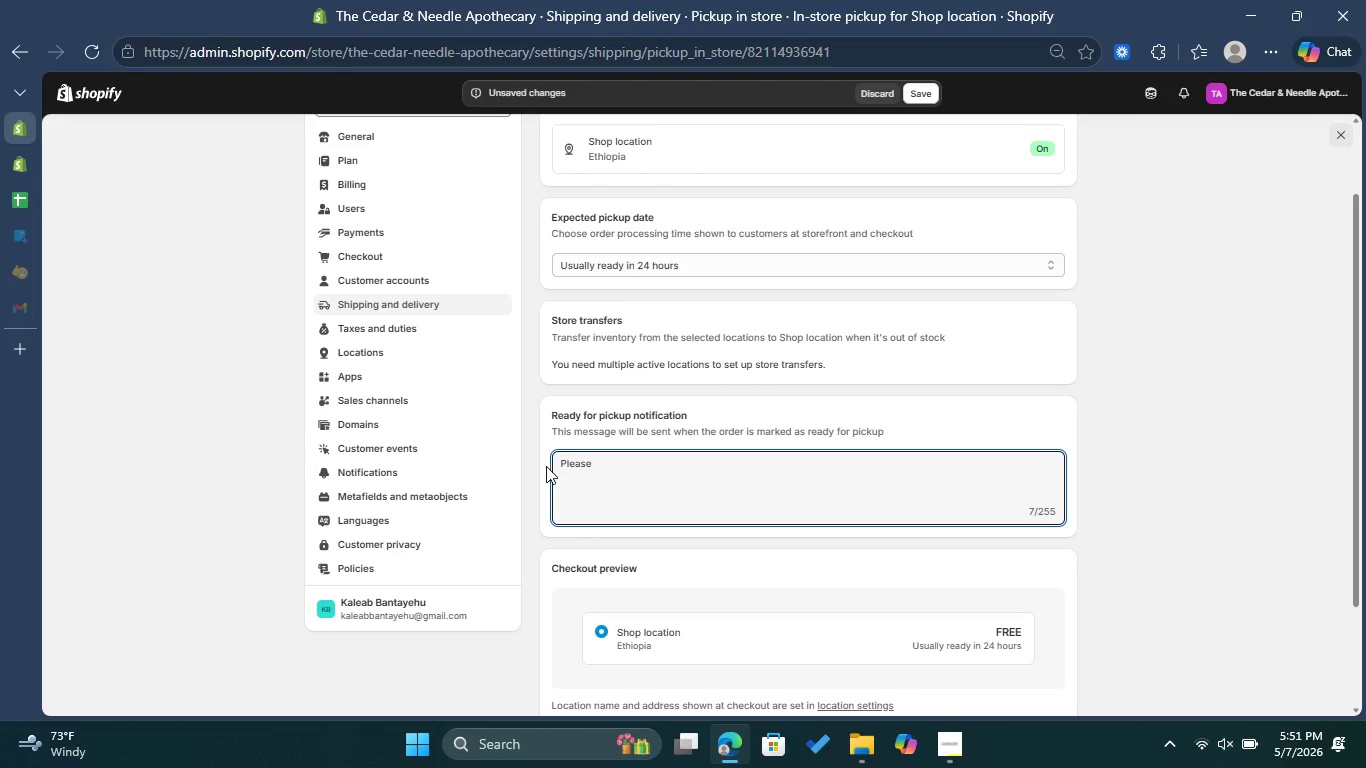 
wait(6.33)
 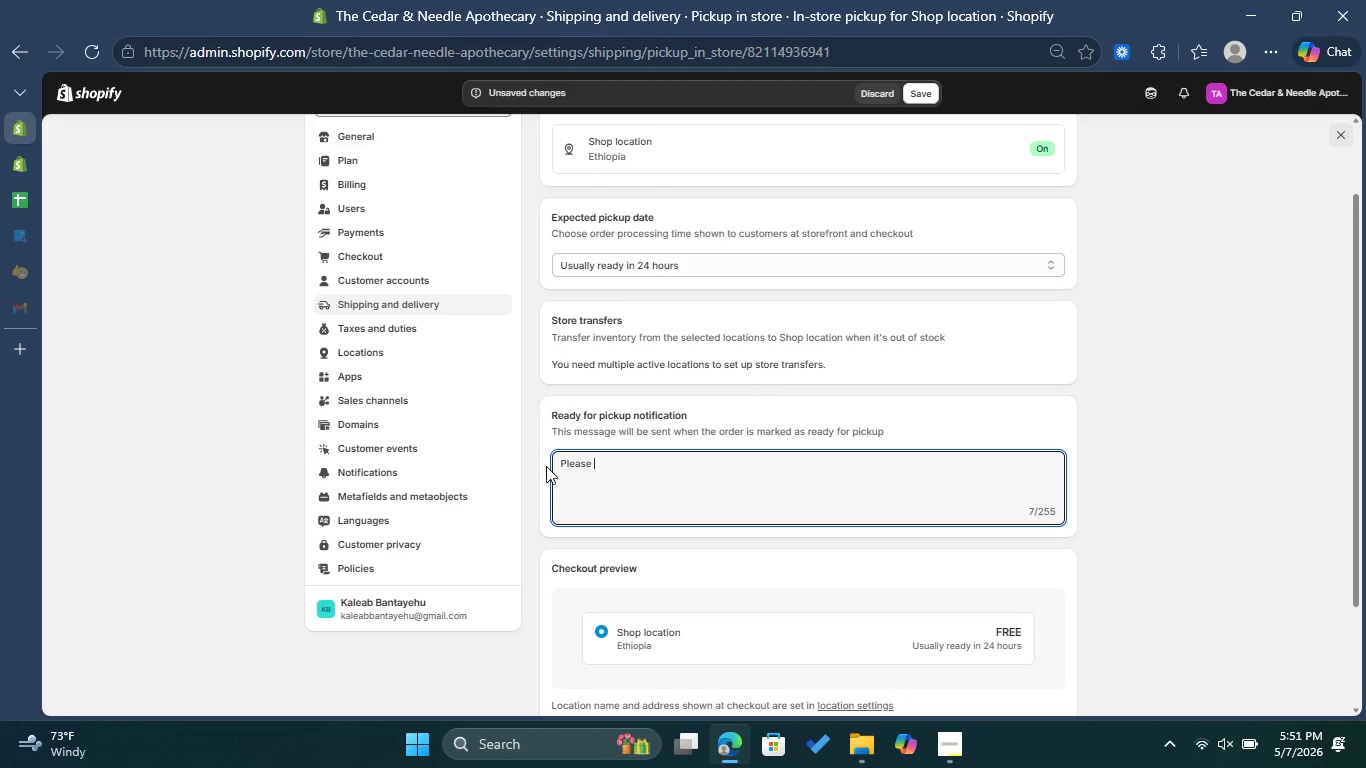 
type(wait for your 'Ready for Pickup )
key(Backspace)
type(' emmi)
key(Backspace)
key(Backspace)
type(ail before visting the clinic)
 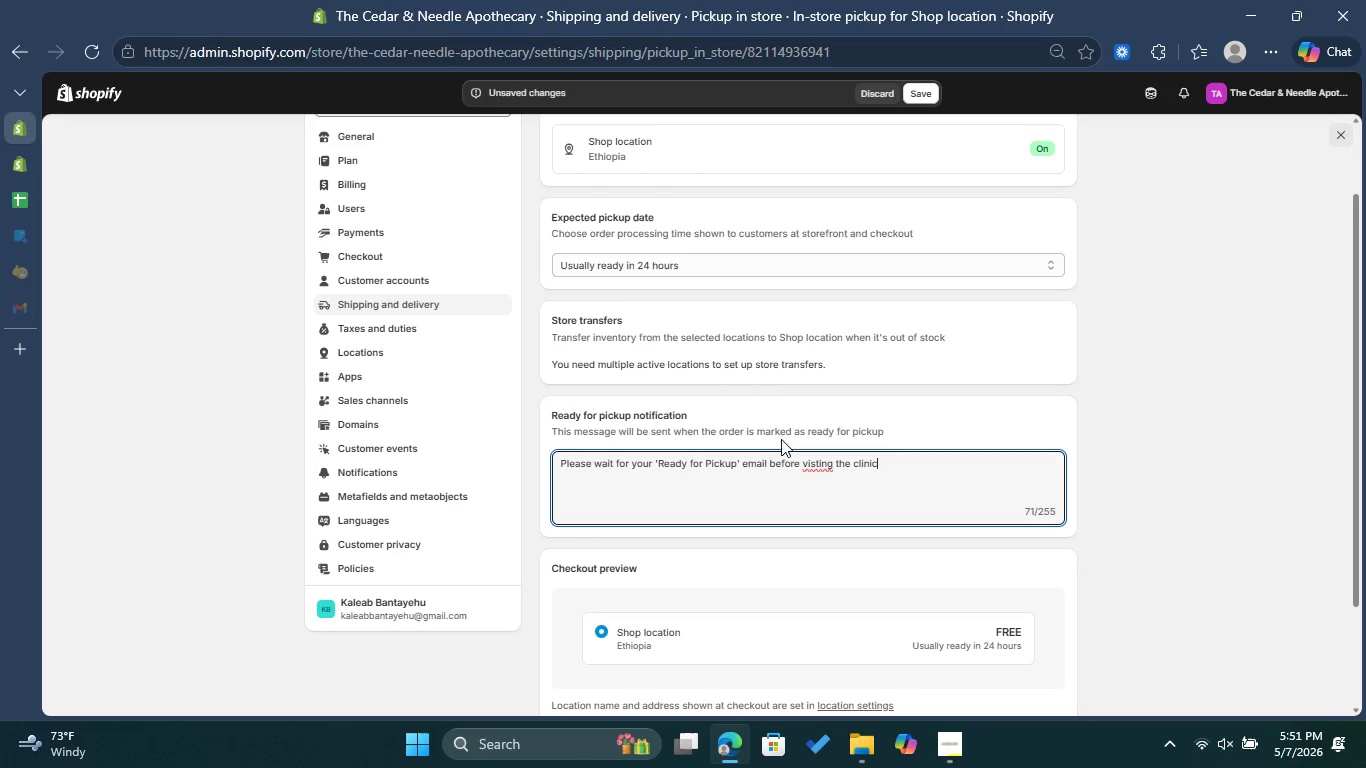 
left_click([818, 466])
 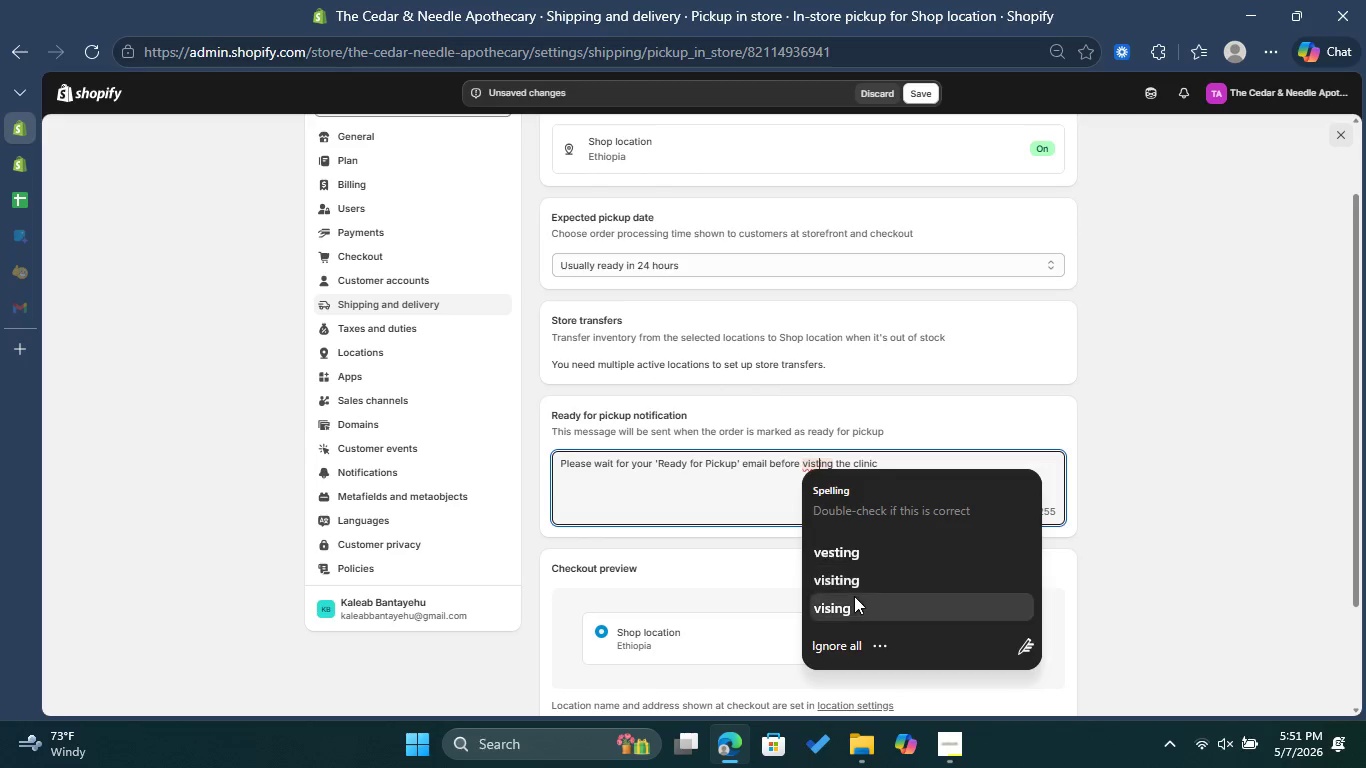 
left_click([854, 582])
 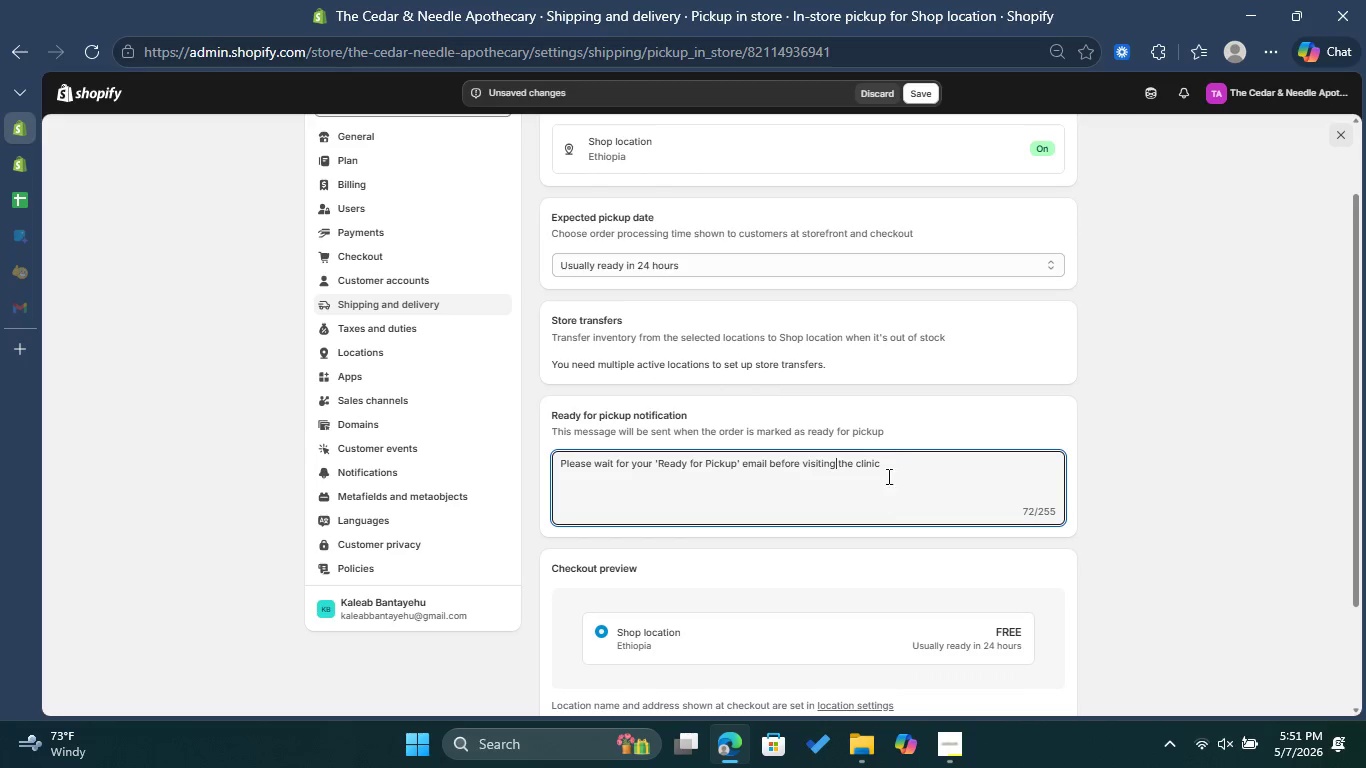 
left_click([893, 464])
 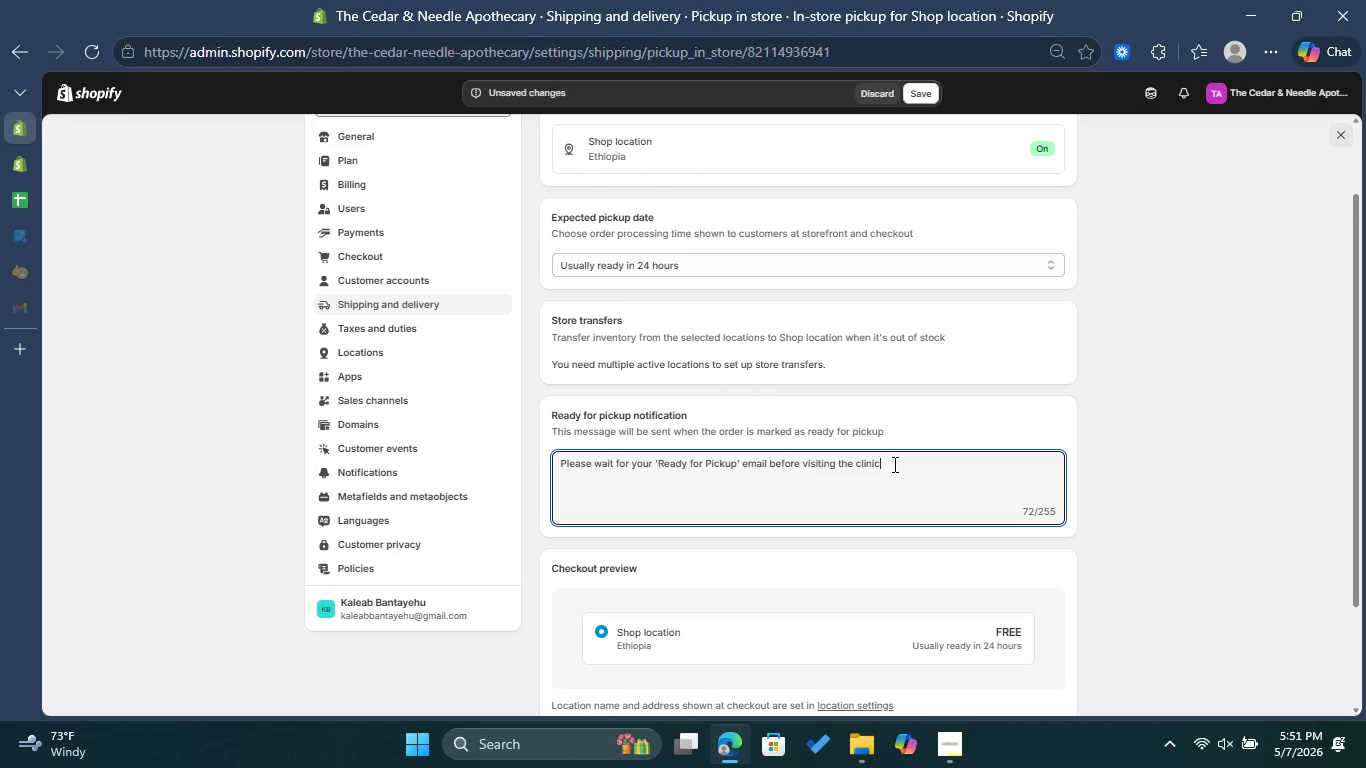 
key(Backspace)
type(. Pickup is a)
 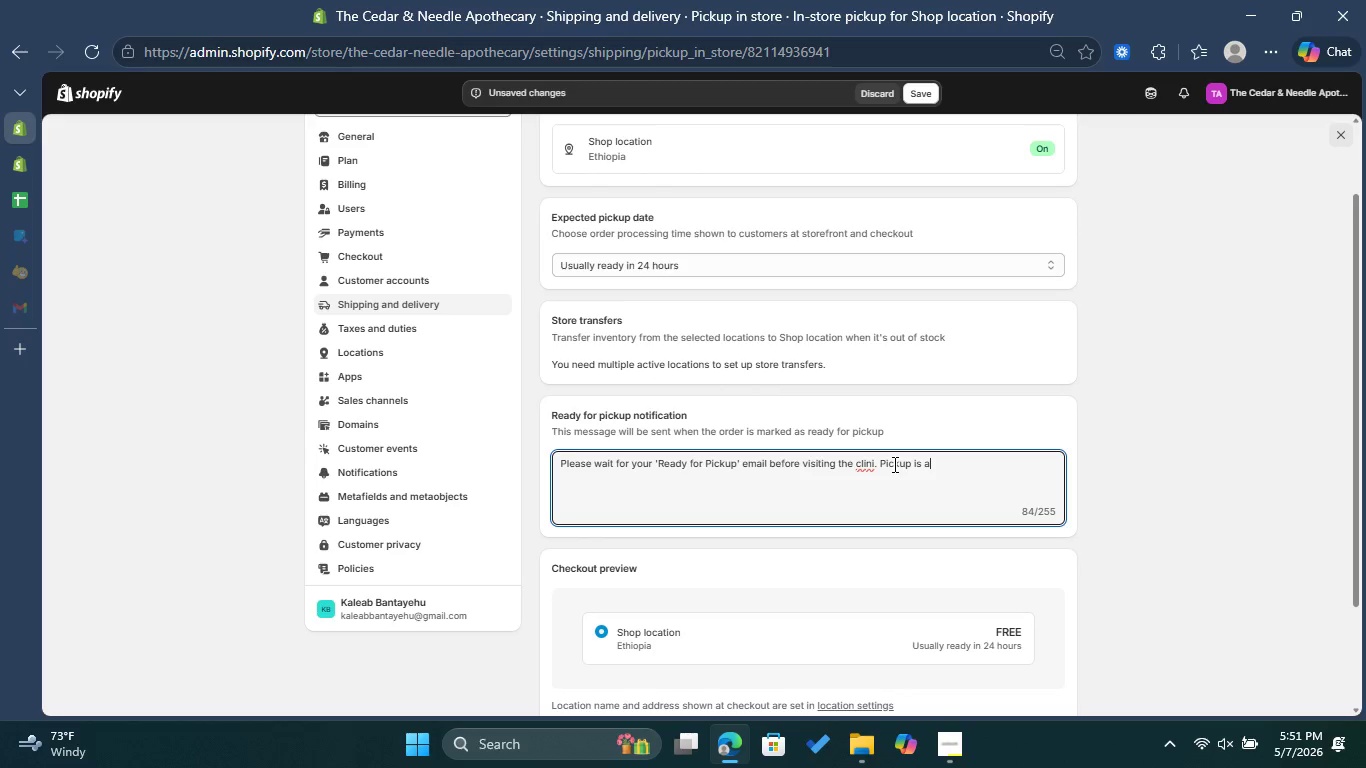 
left_click([871, 463])
 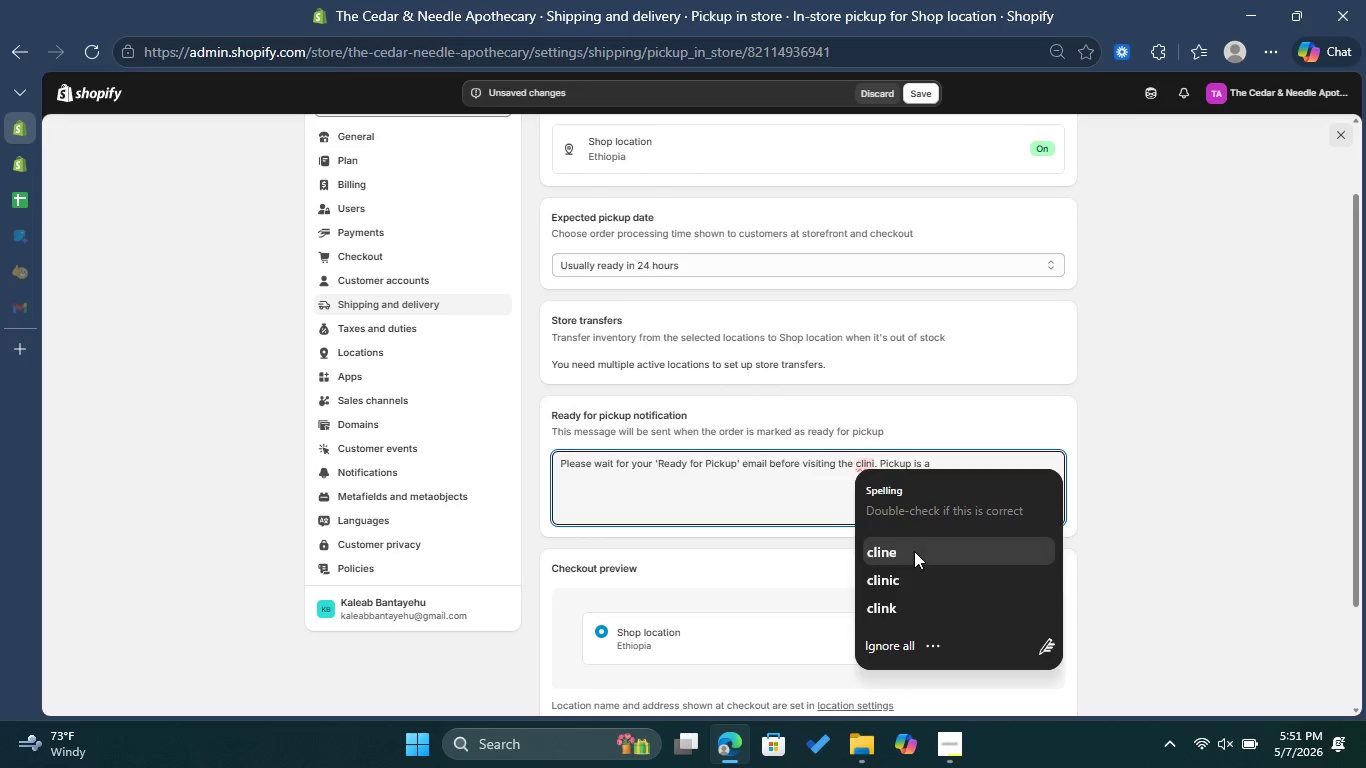 
left_click([904, 581])
 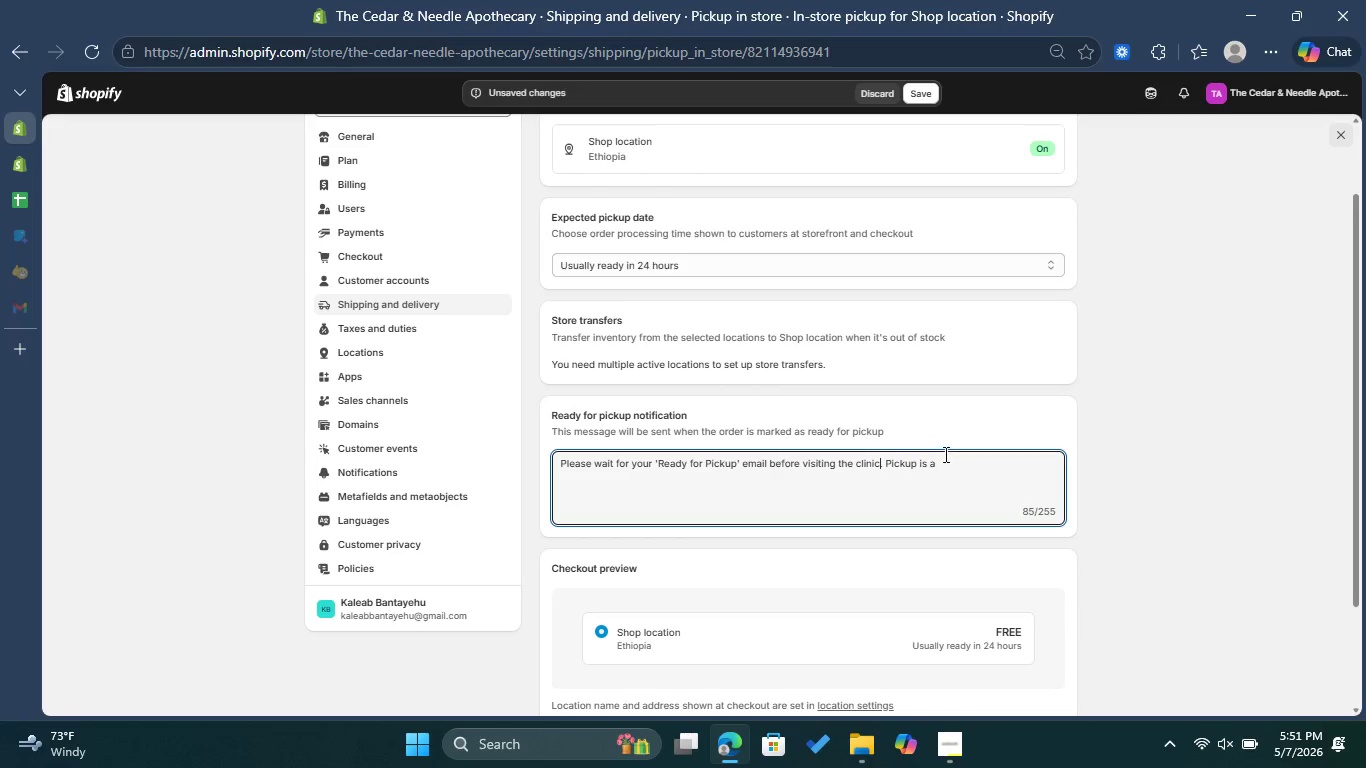 
left_click([944, 454])
 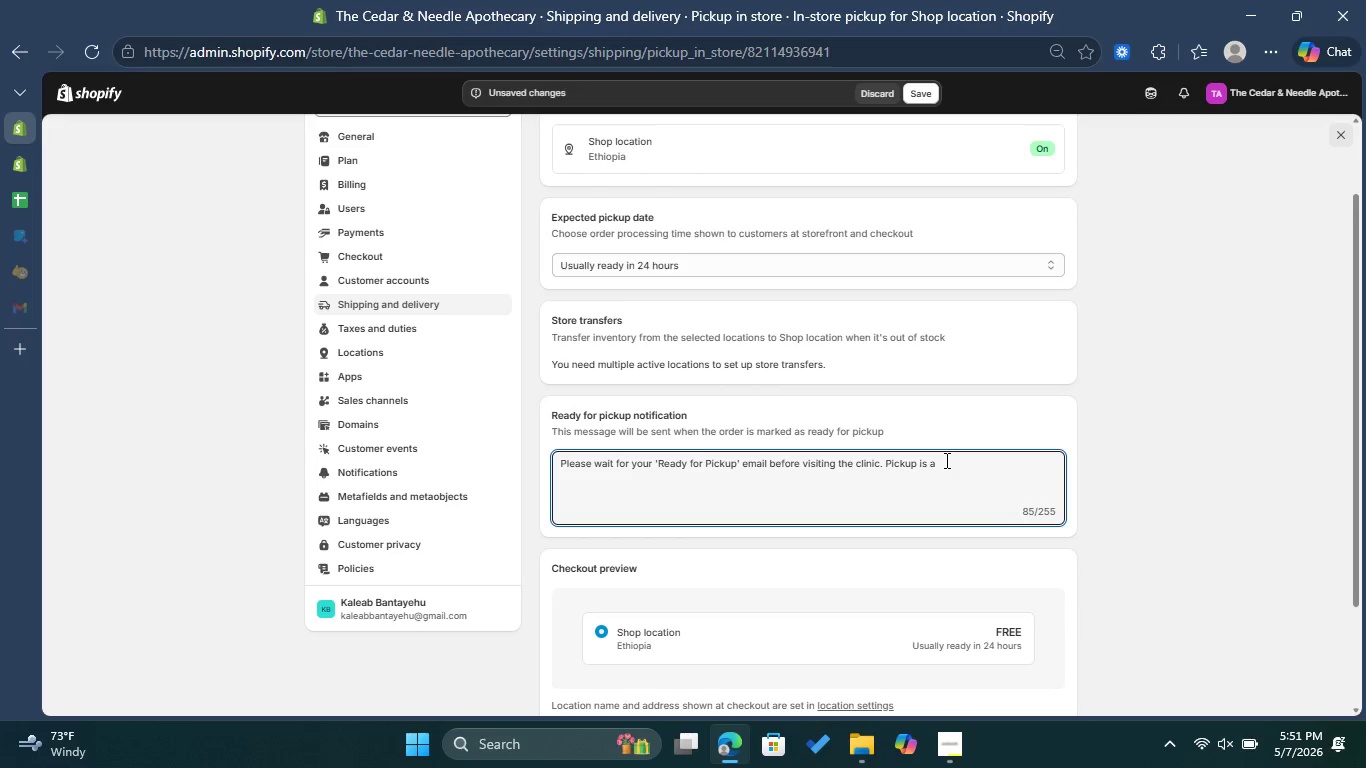 
type(vailabl e)
key(Backspace)
key(Backspace)
type(e at the front desk during normal bussiness hours )
 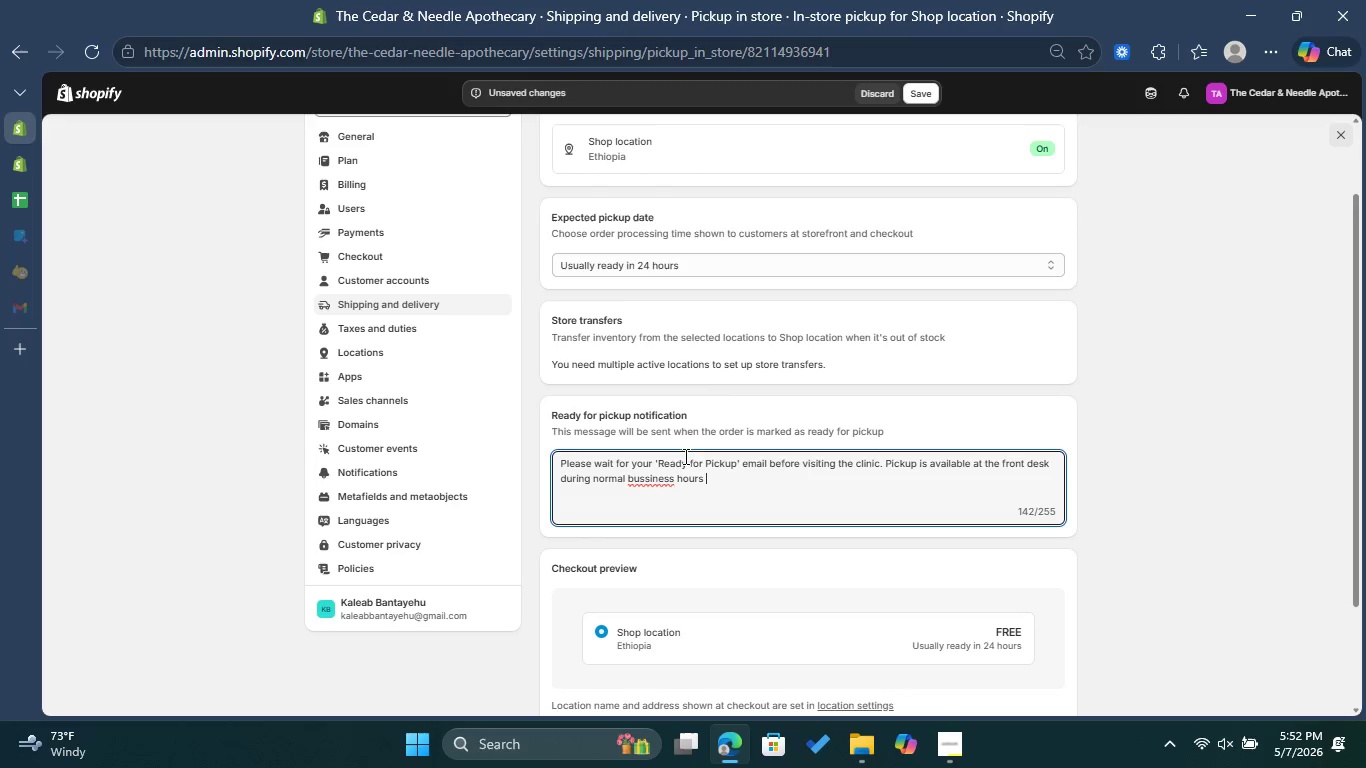 
left_click([655, 482])
 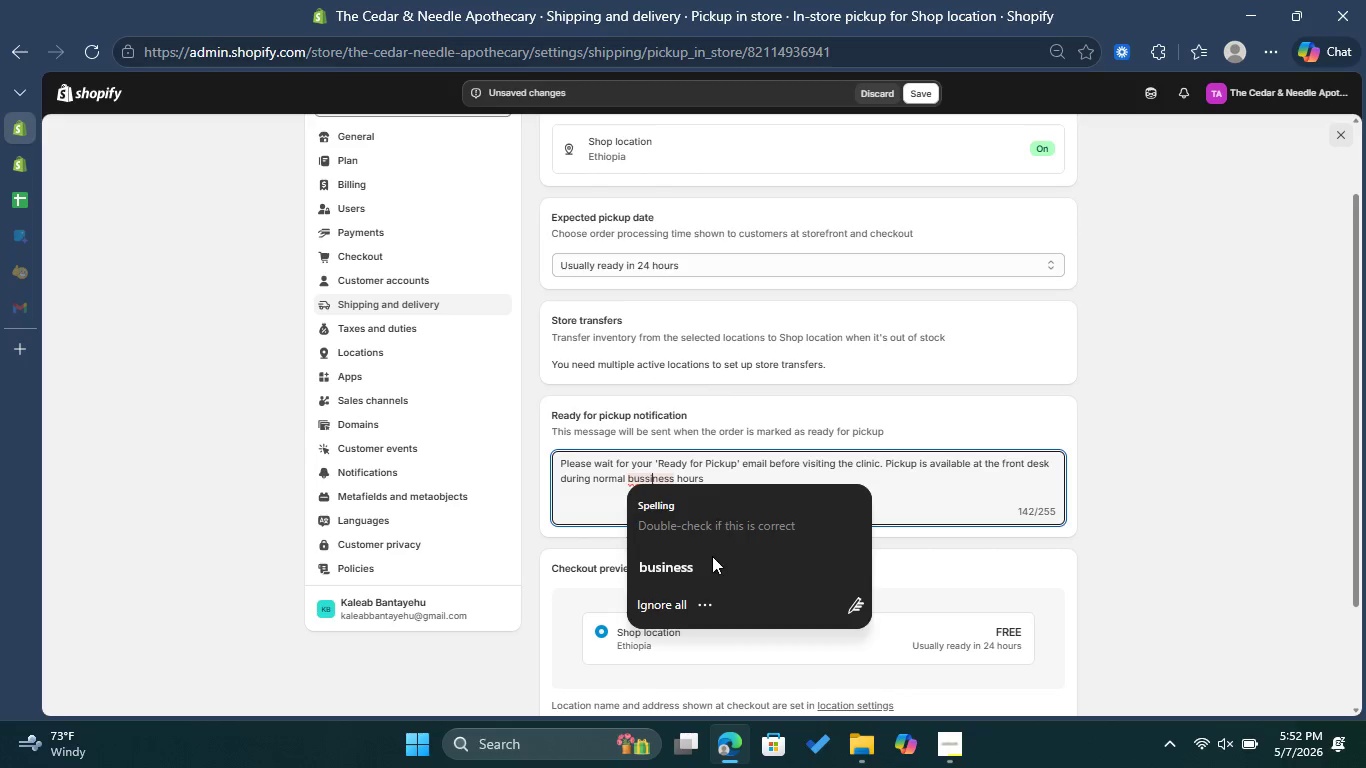 
left_click([707, 561])
 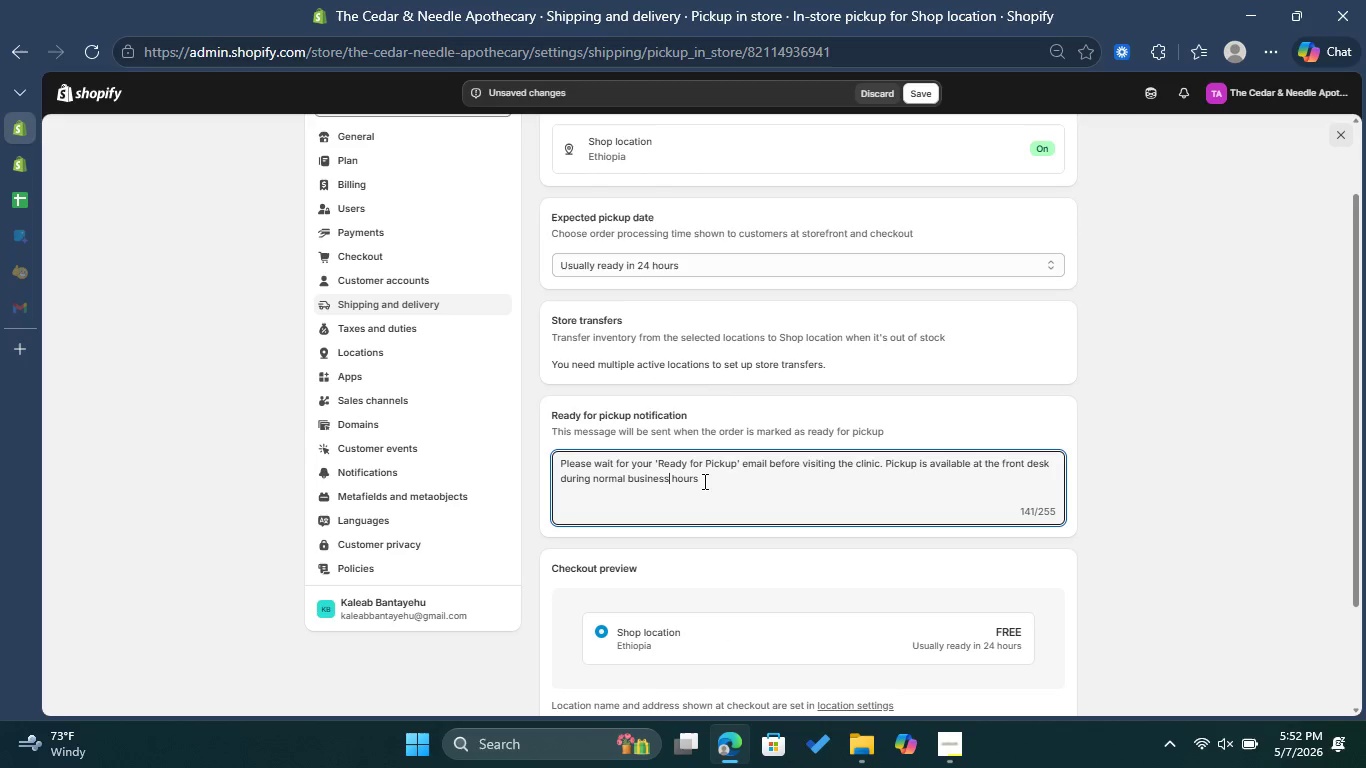 
left_click([703, 481])
 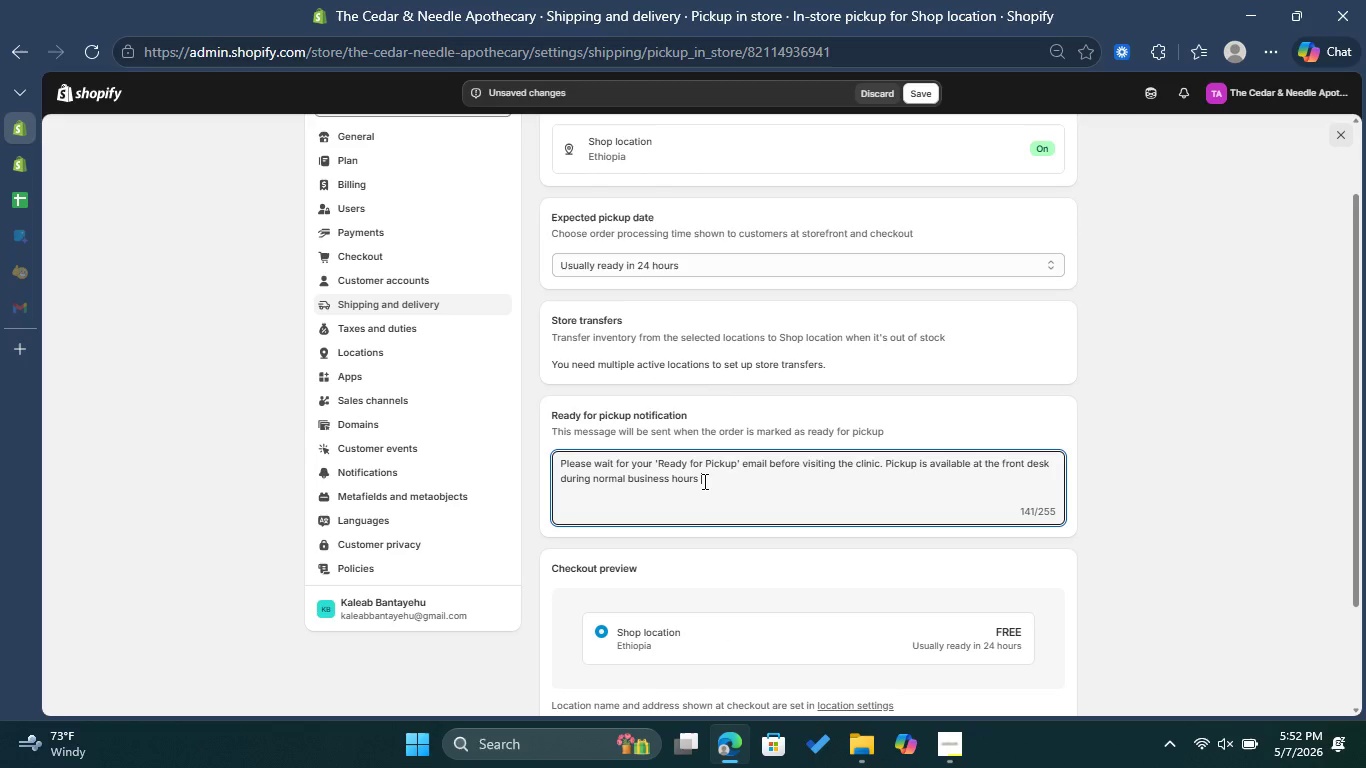 
key(Backspace)
type(. Please have your ID and order number ready.)
 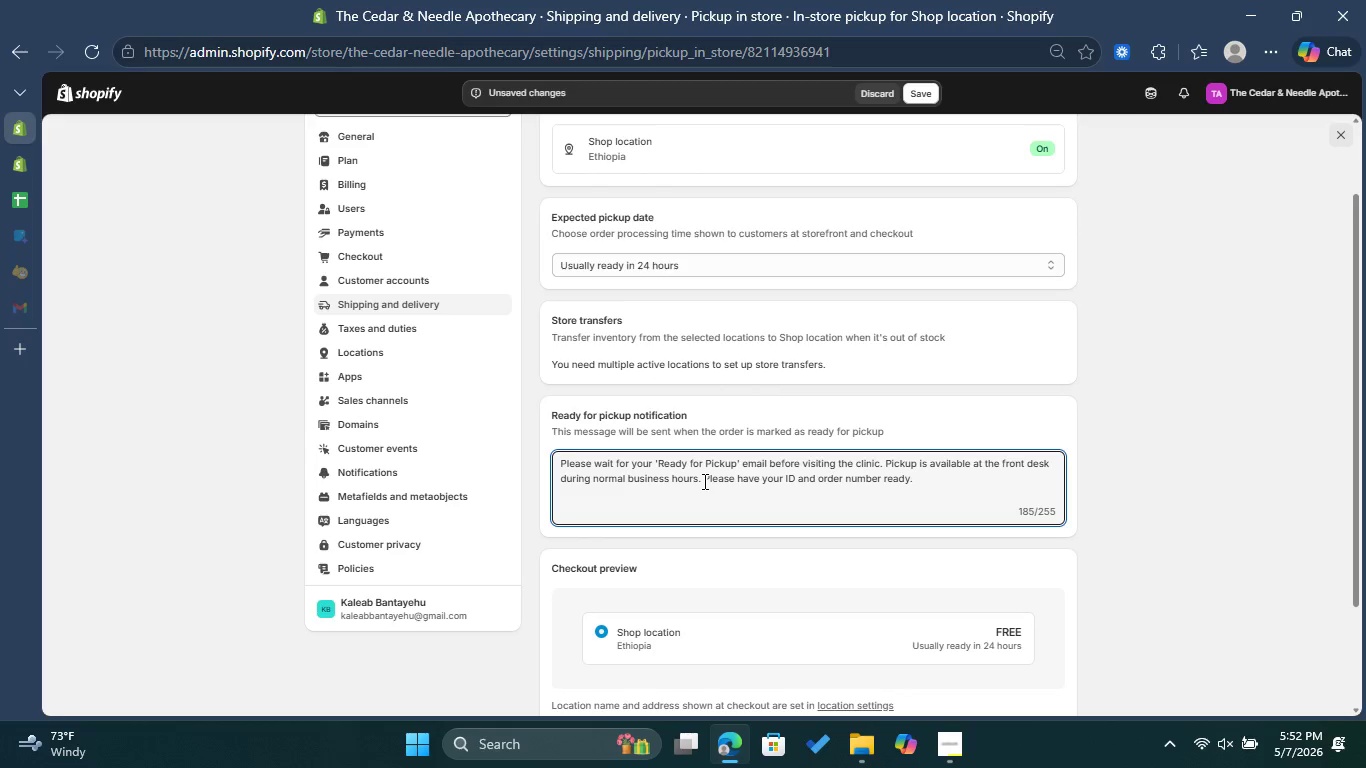 
left_click([919, 93])
 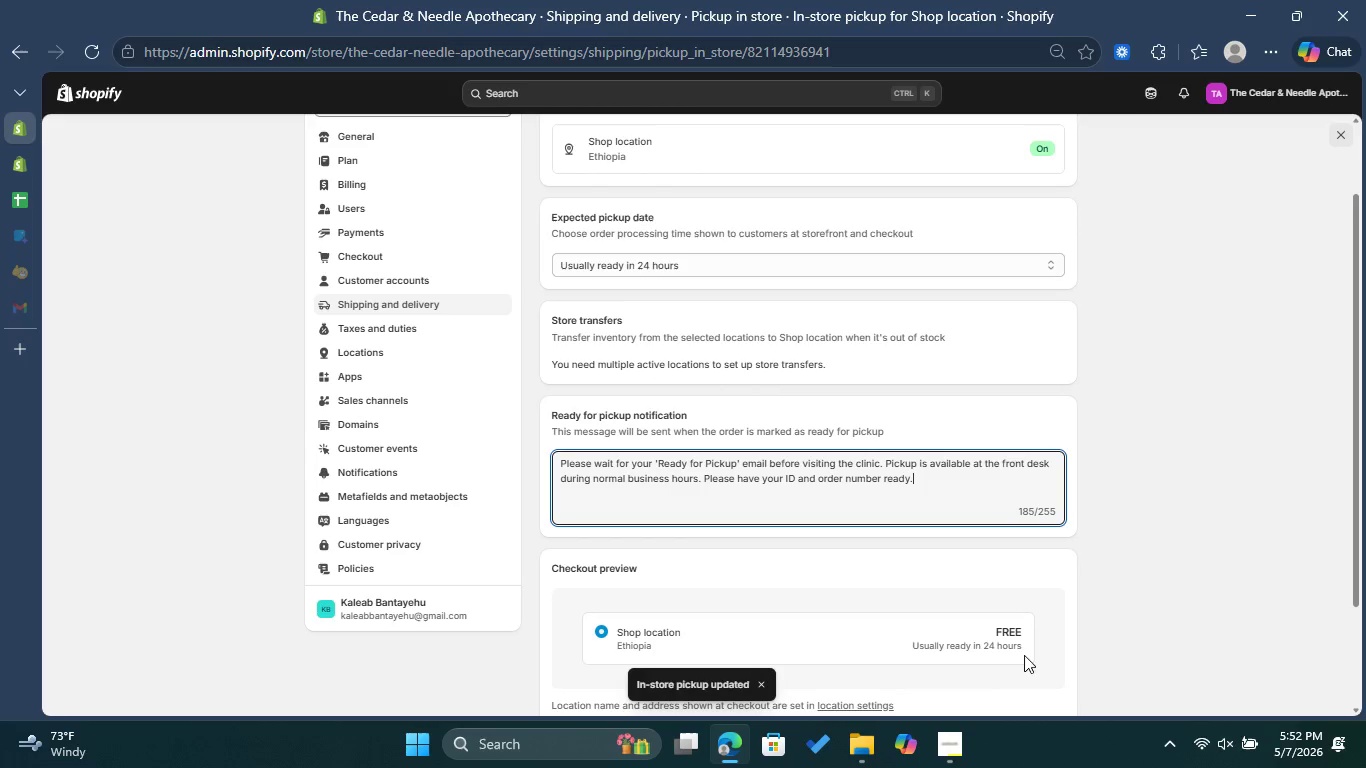 
left_click([956, 734])